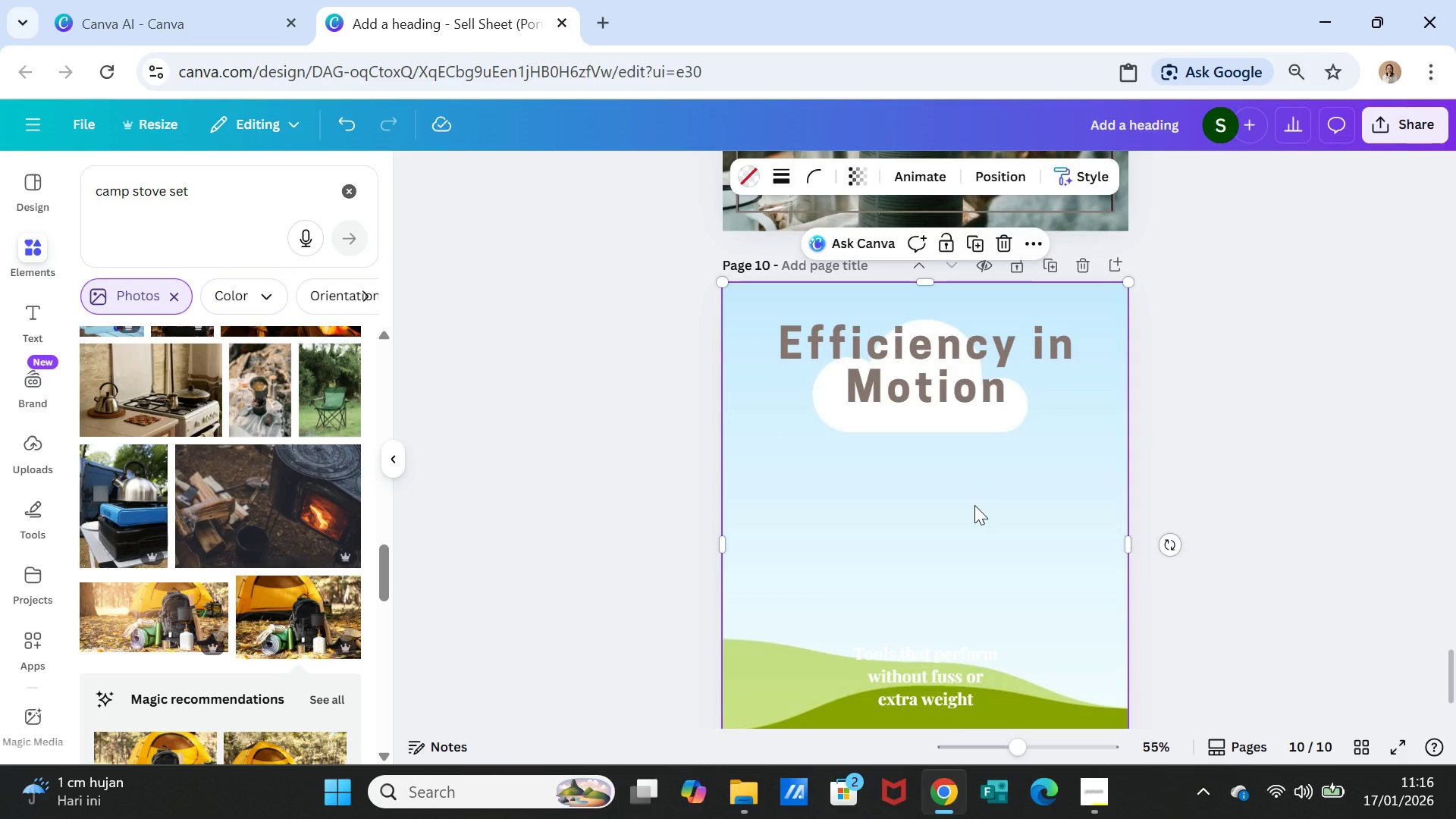 
wait(12.5)
 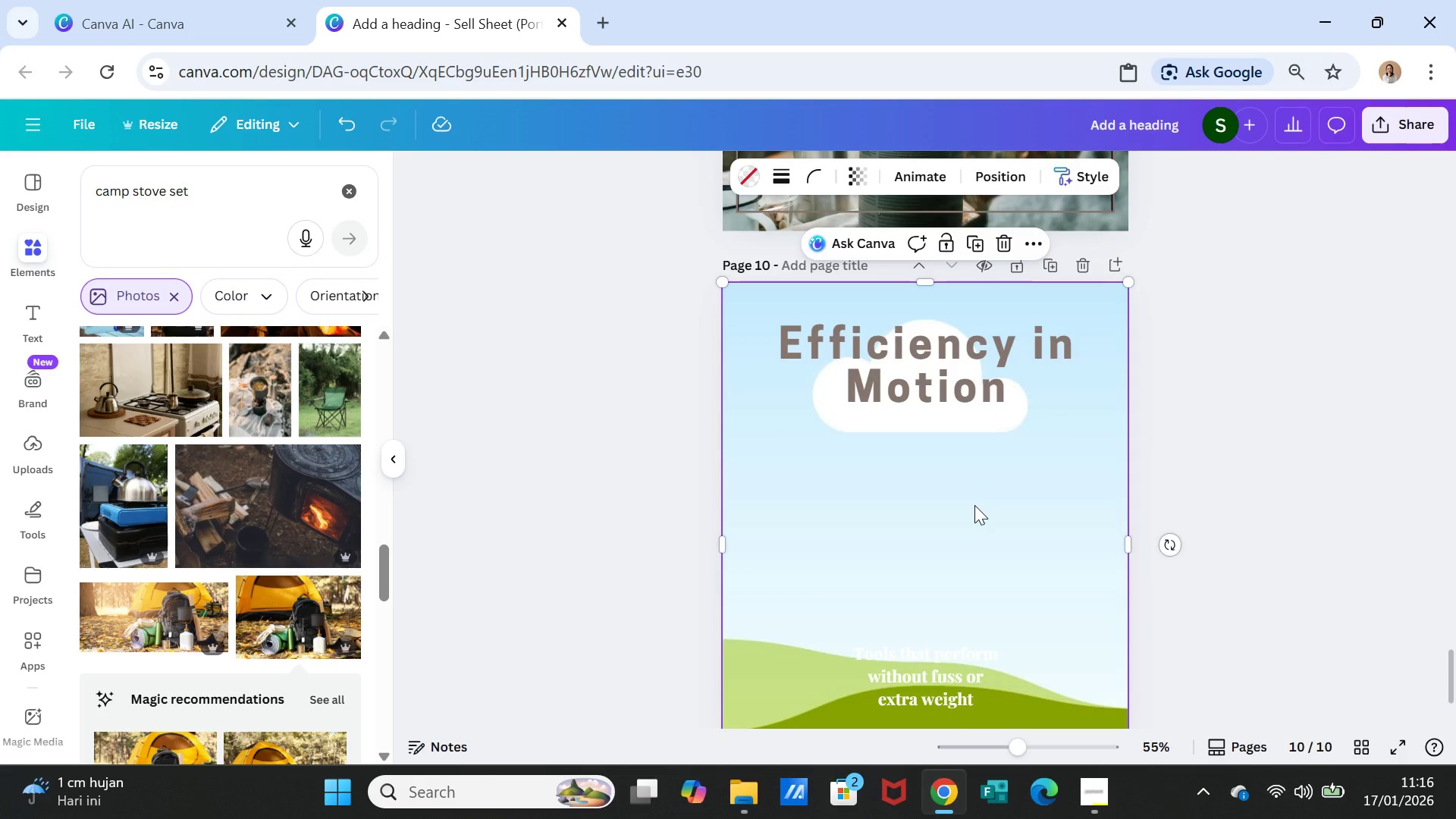 
left_click_drag(start_coordinate=[195, 187], to_coordinate=[67, 175])
 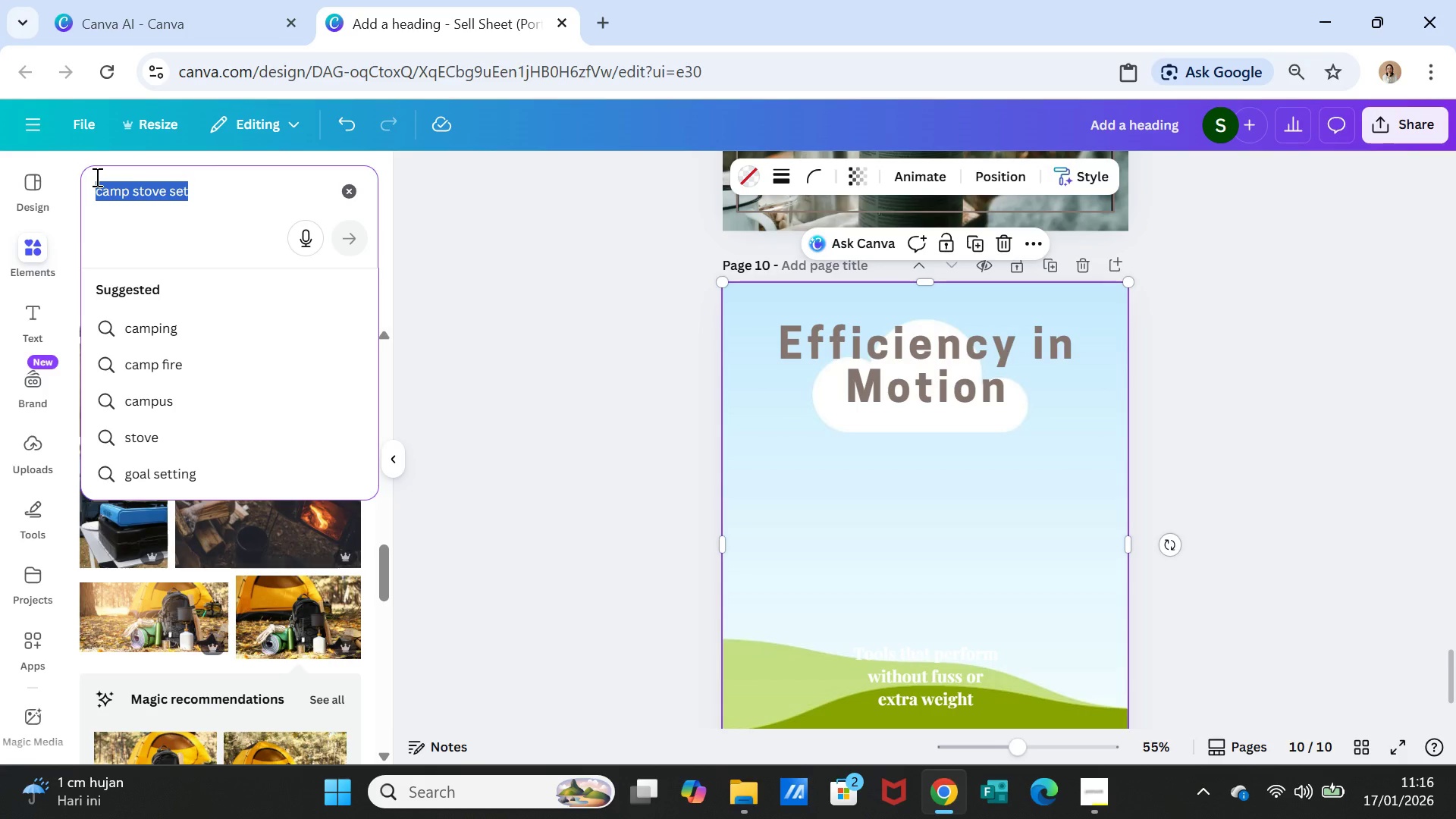 
type(teachwear outfit)
 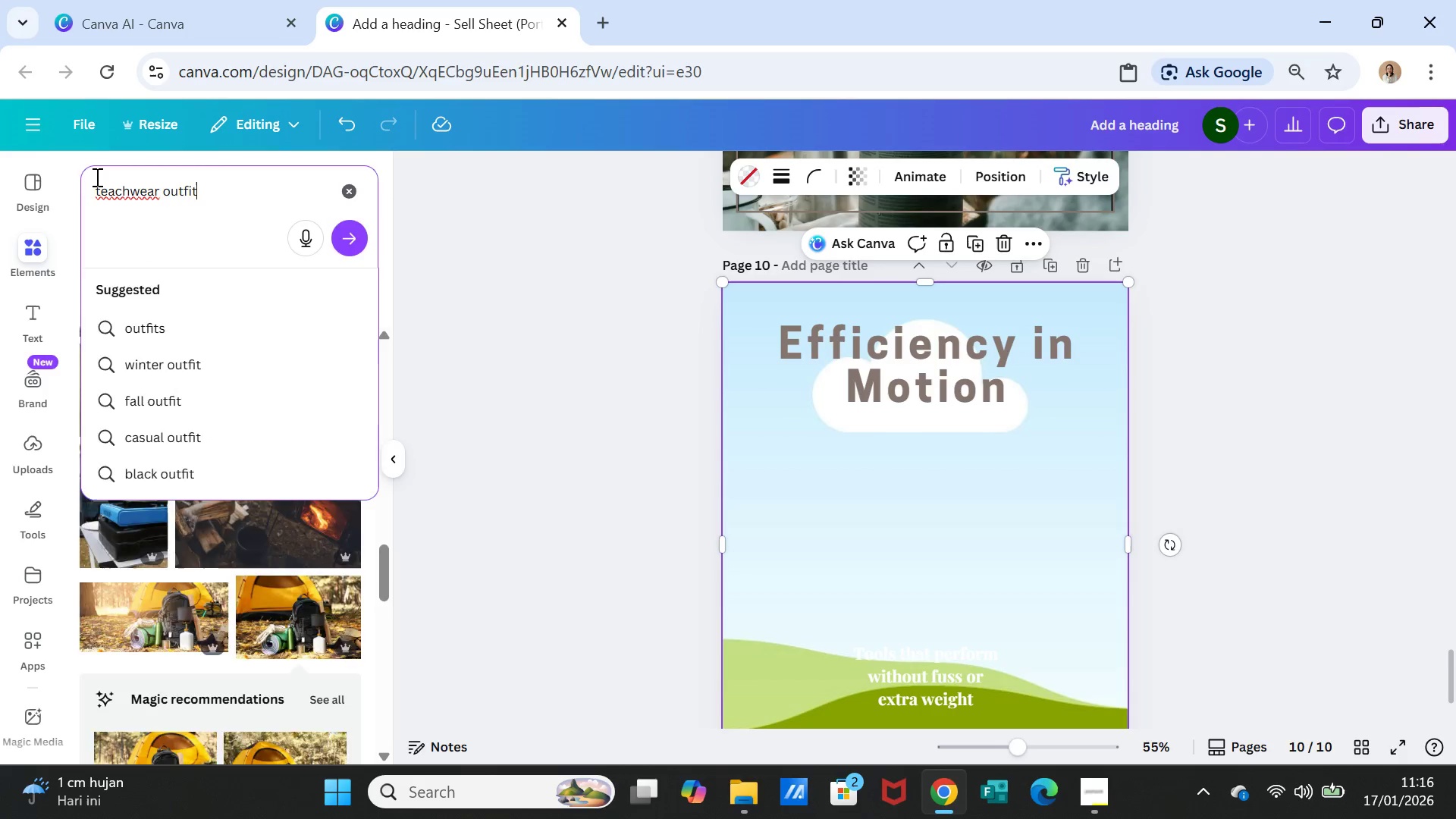 
key(Enter)
 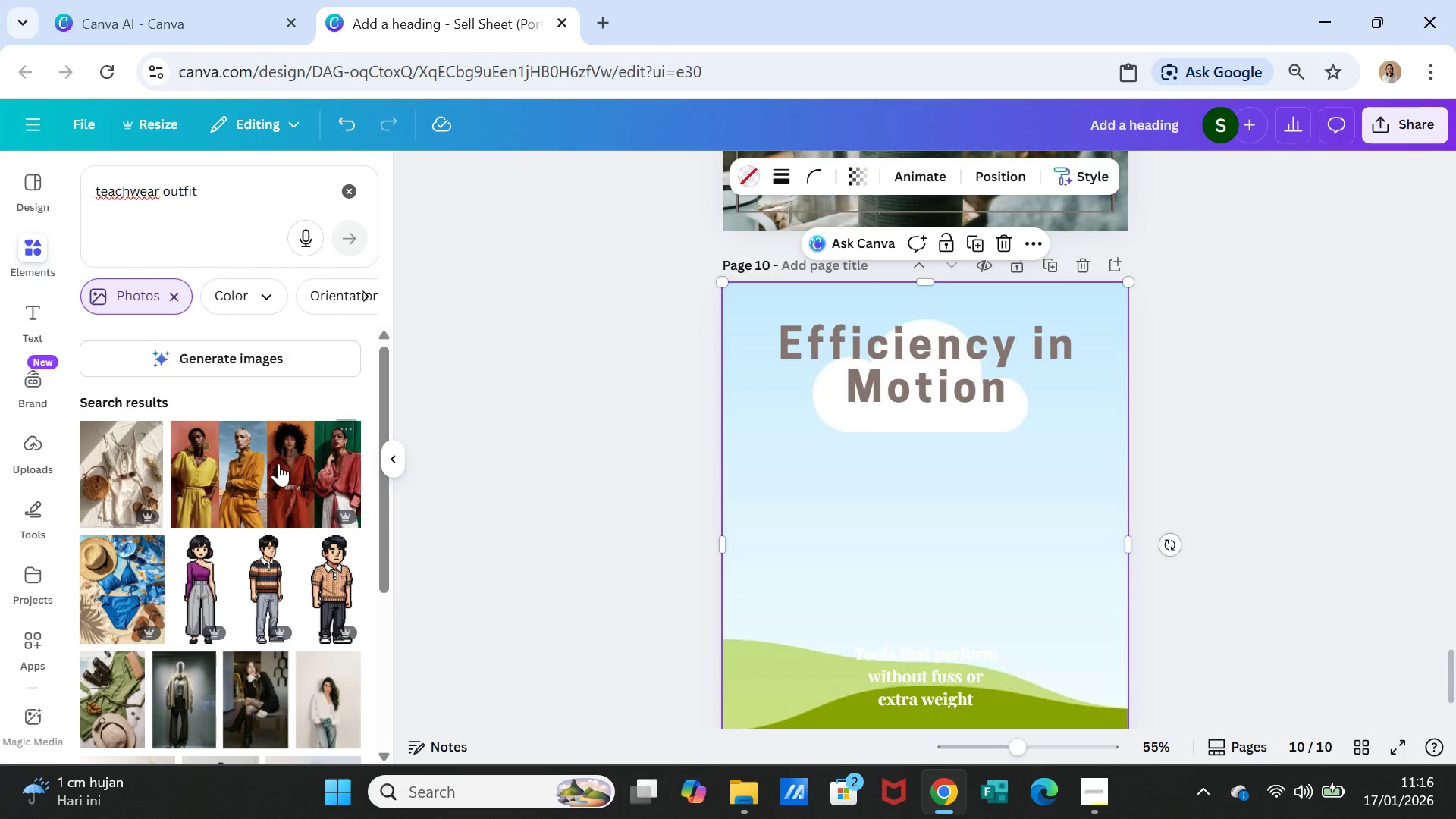 
scroll: coordinate [301, 518], scroll_direction: down, amount: 1.0
 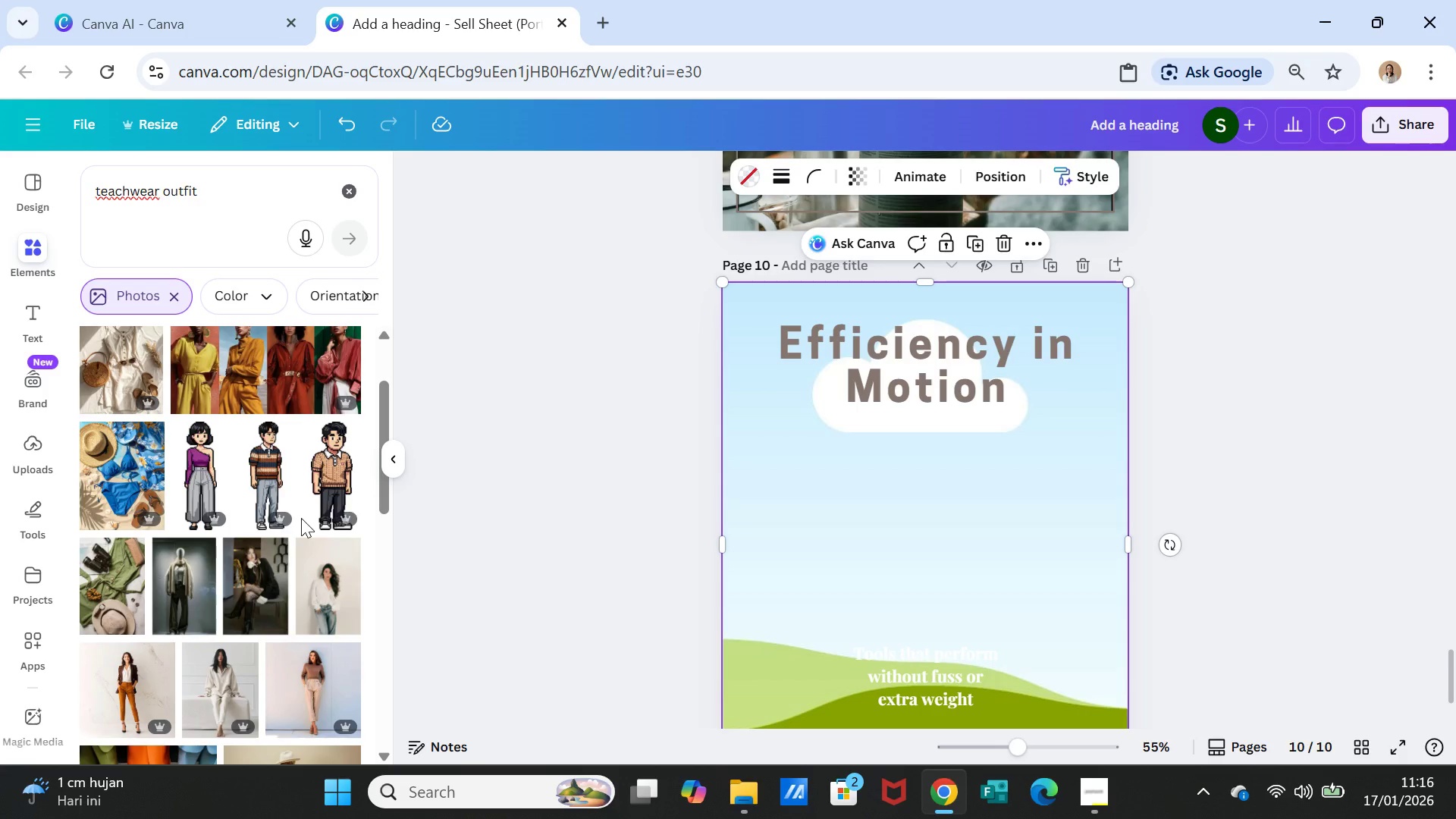 
scroll: coordinate [301, 518], scroll_direction: up, amount: 4.0
 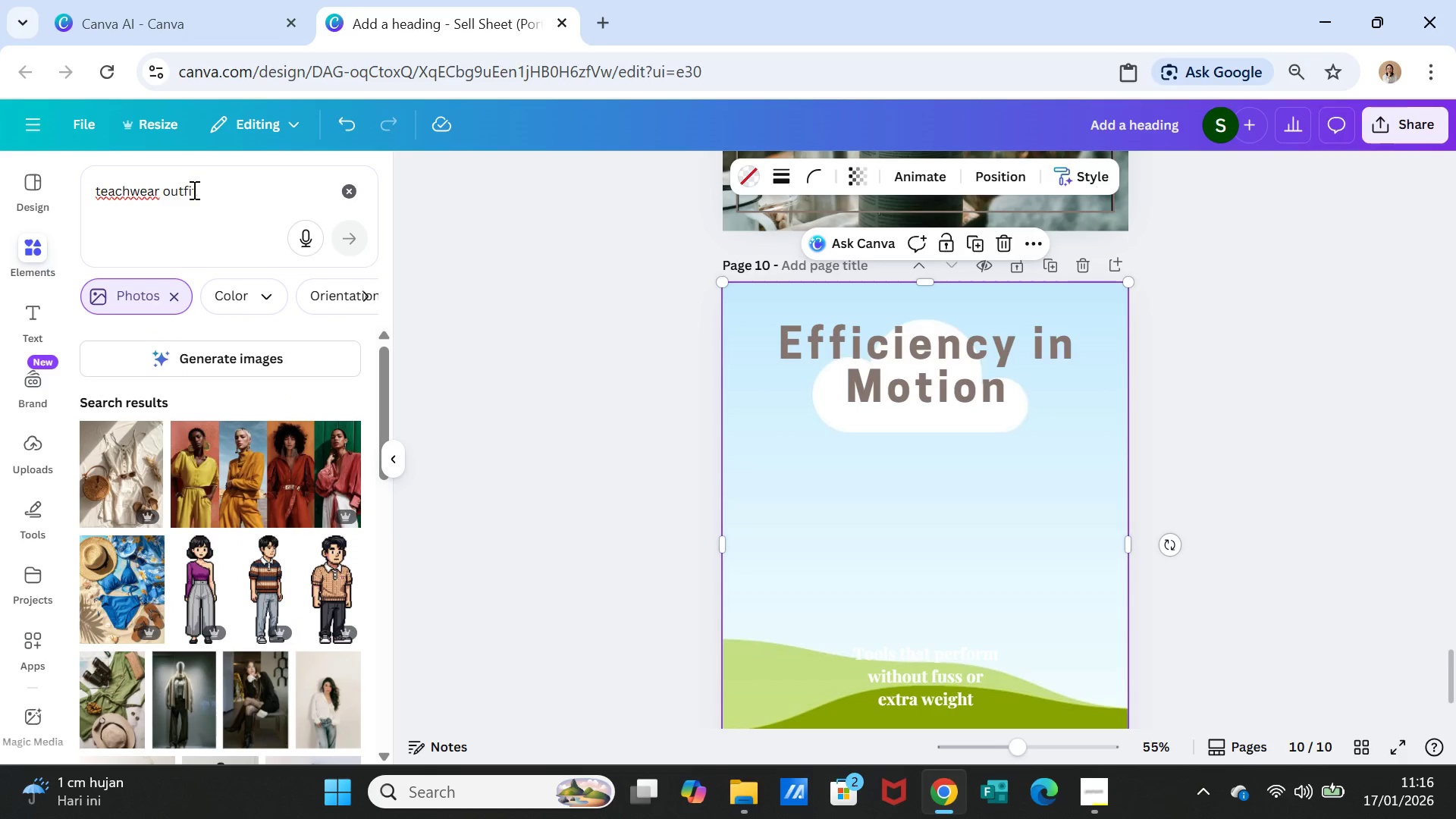 
left_click([206, 189])
 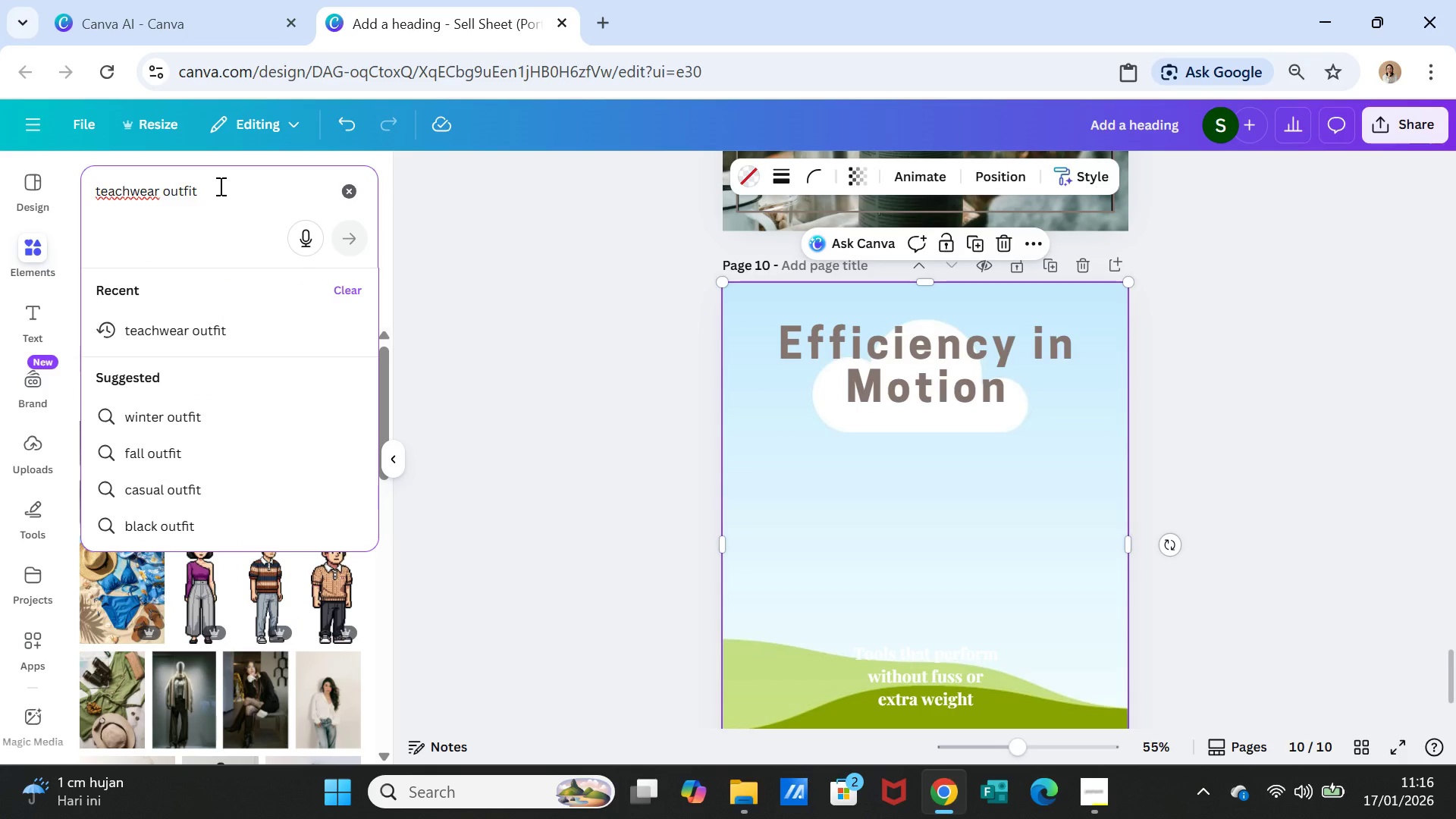 
type( for hiking)
 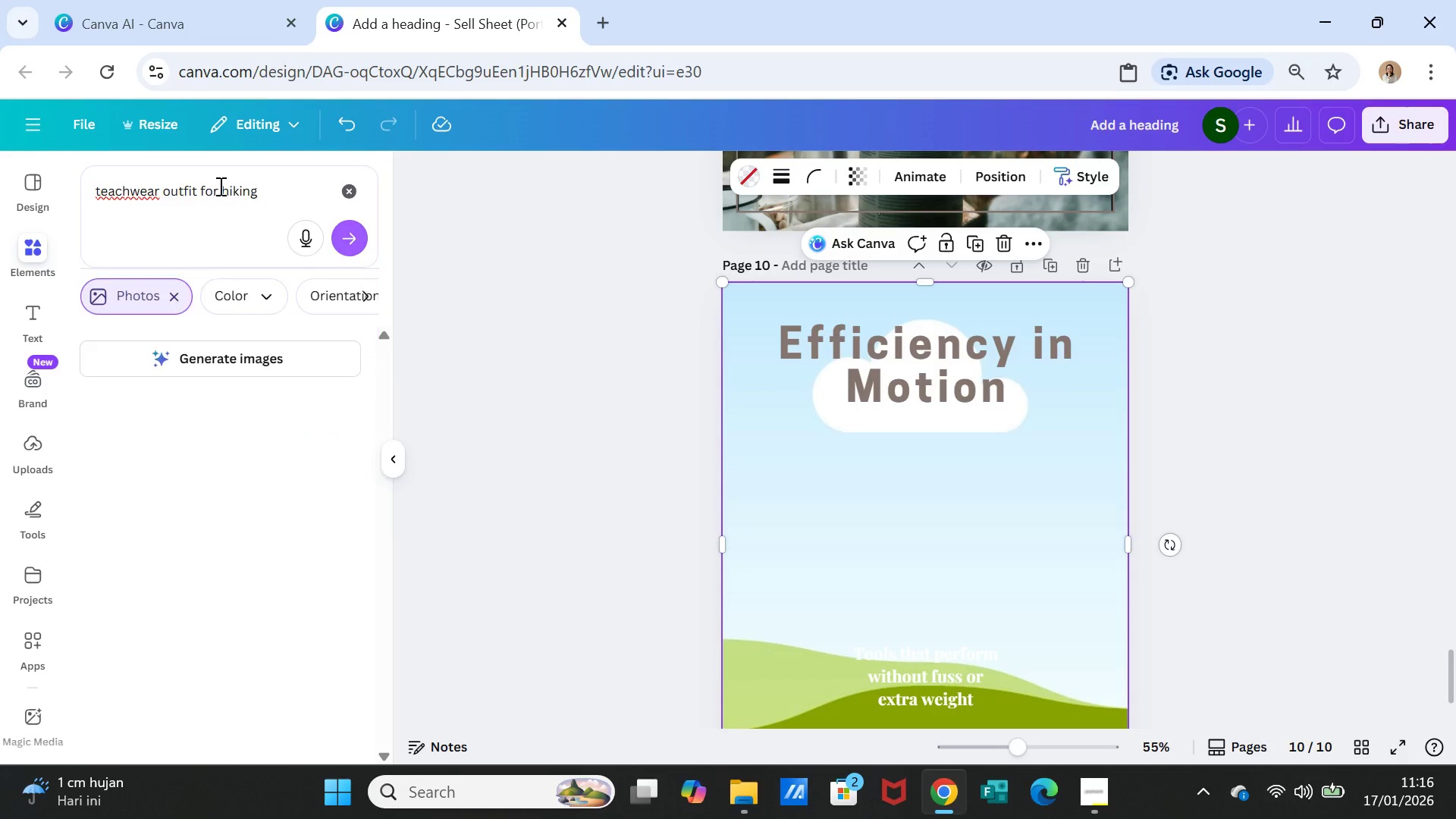 
key(Enter)
 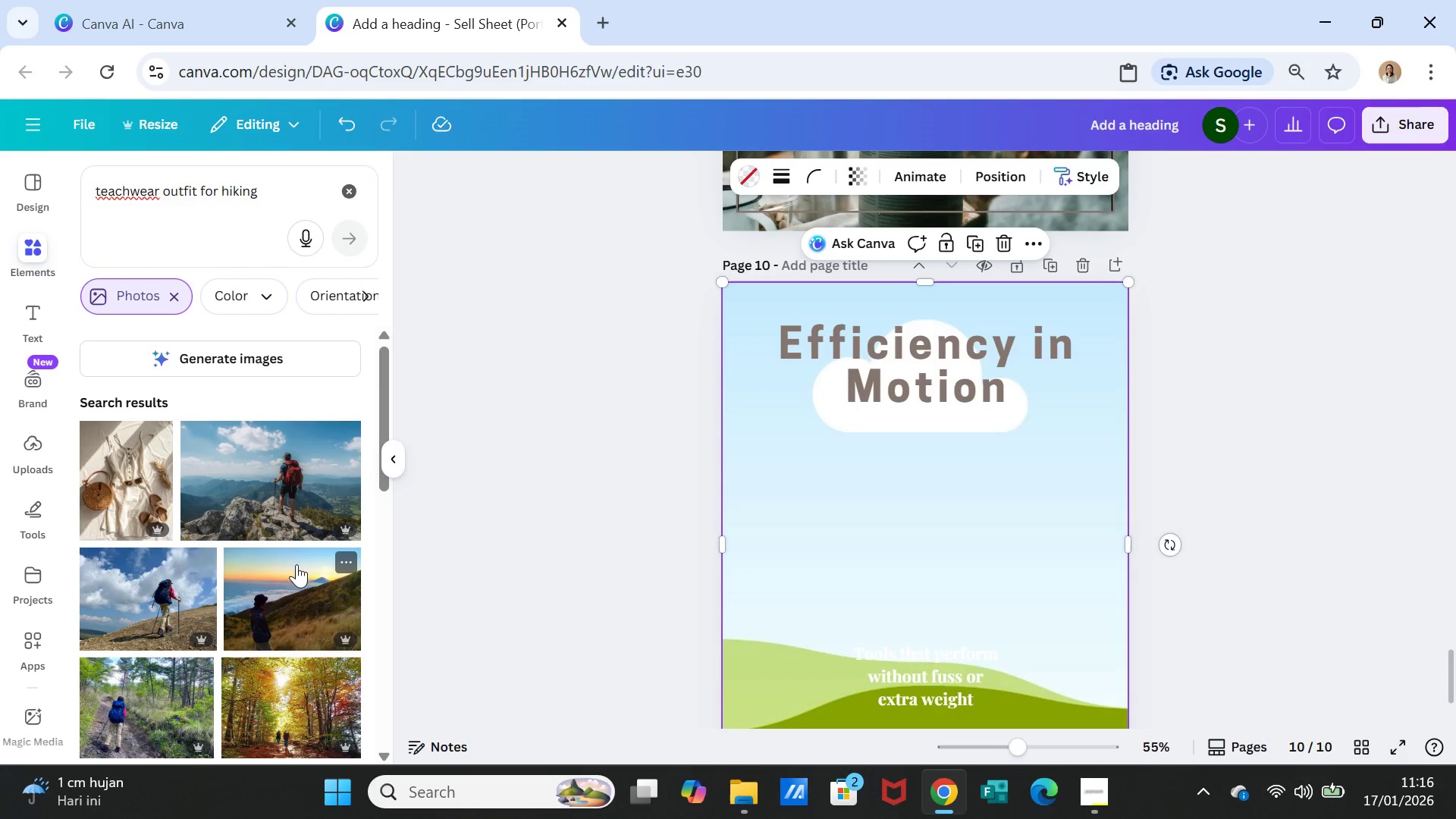 
scroll: coordinate [312, 612], scroll_direction: down, amount: 2.0
 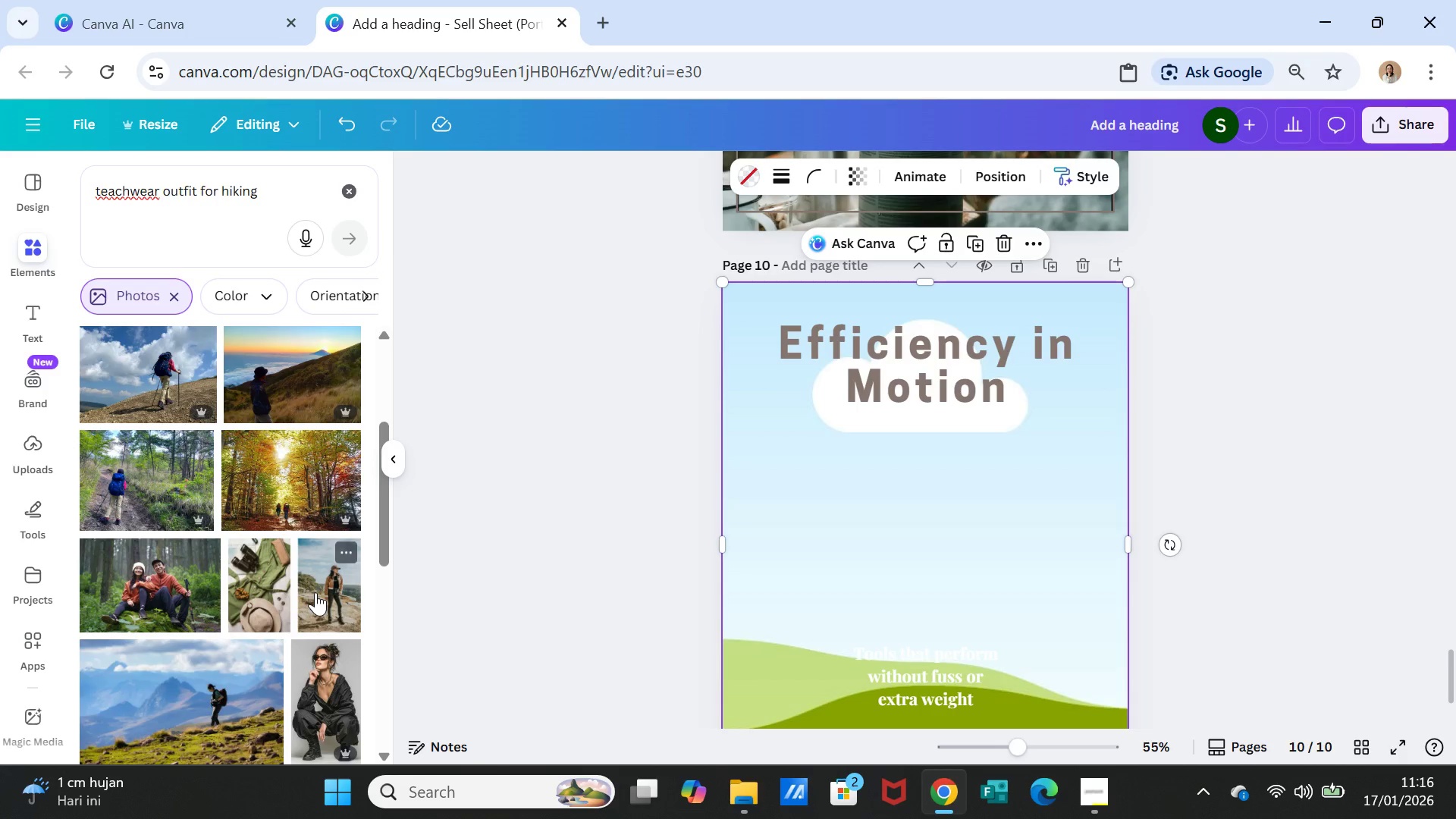 
left_click([315, 592])
 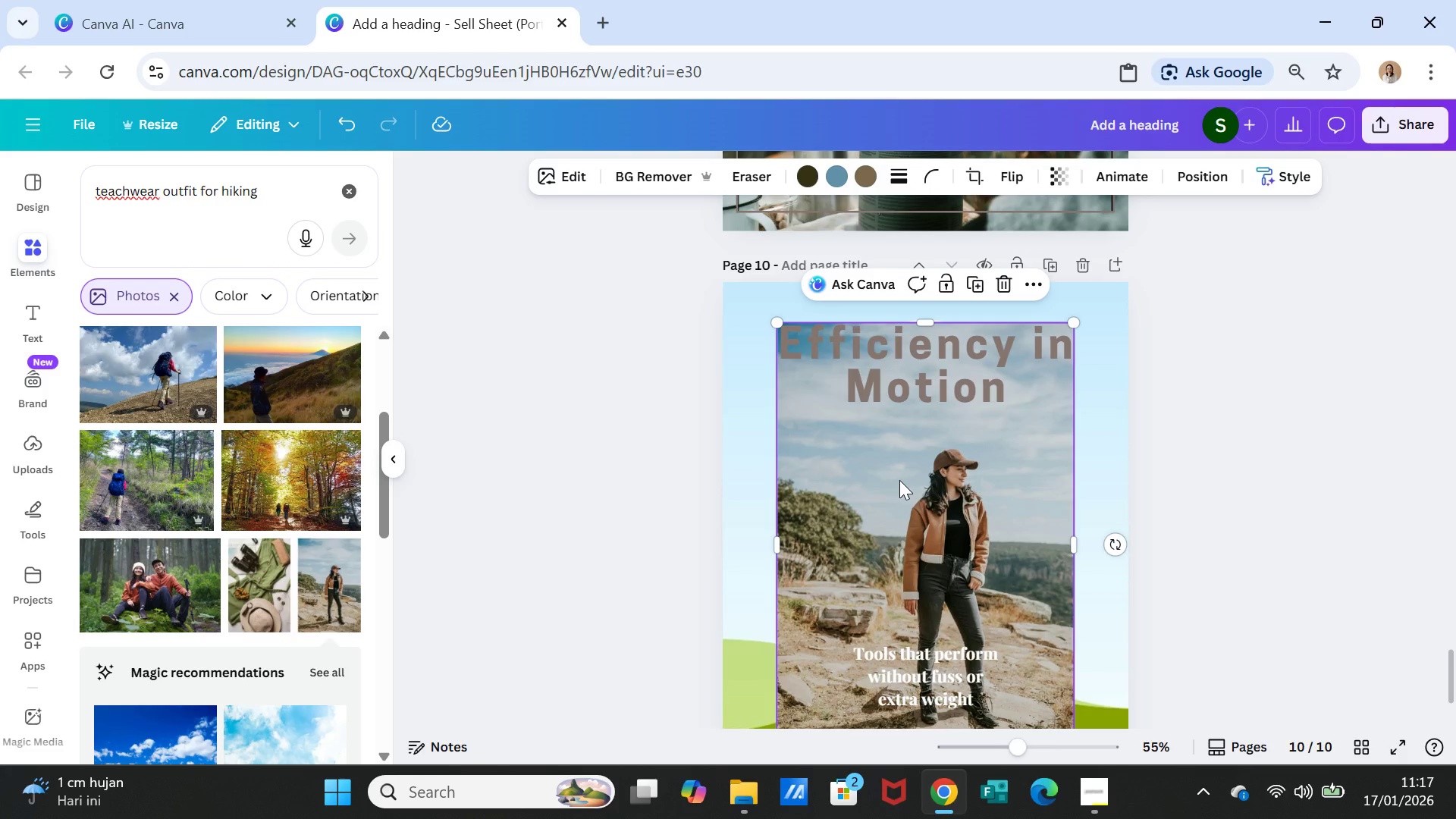 
key(Delete)
 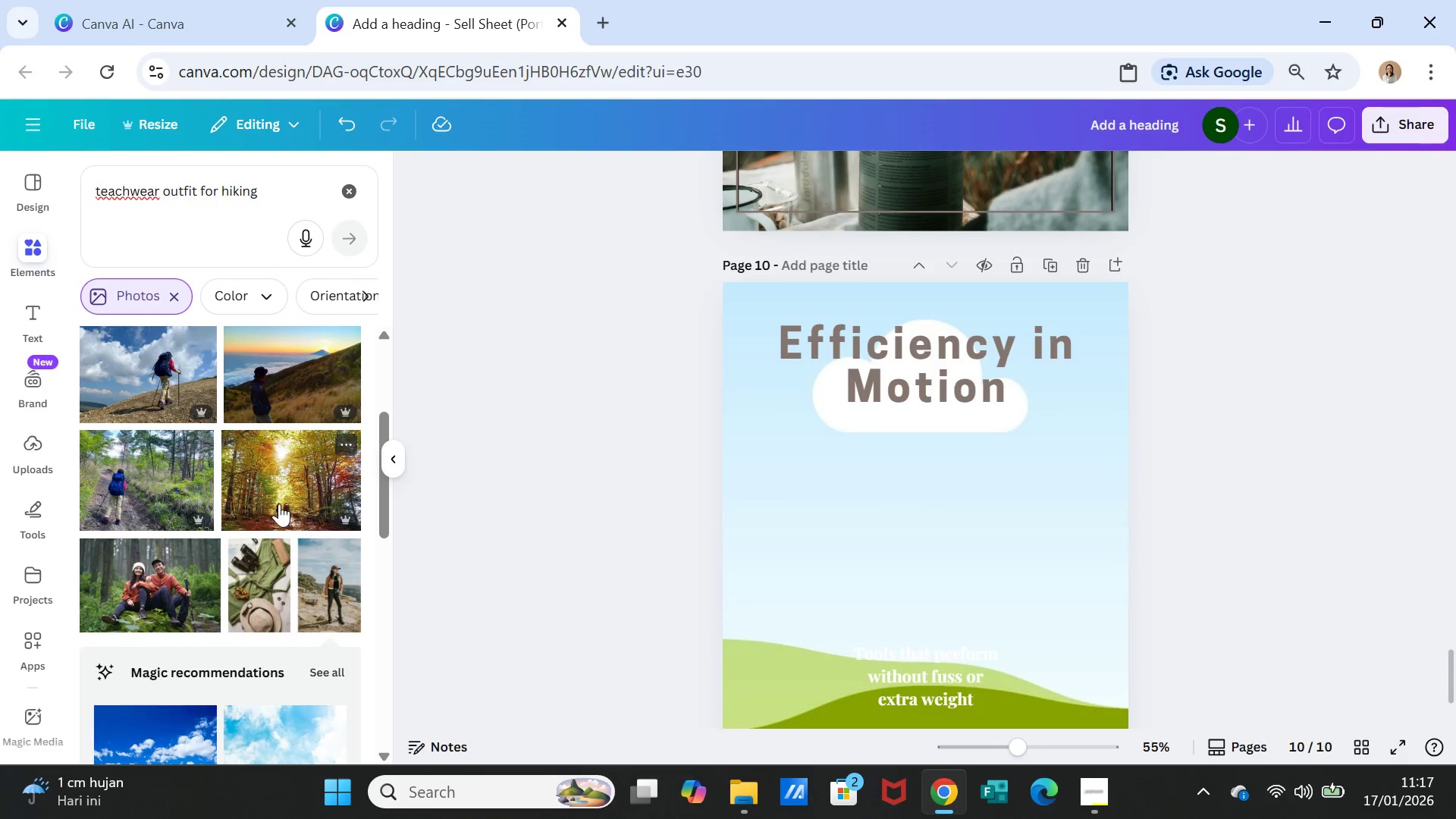 
scroll: coordinate [267, 522], scroll_direction: down, amount: 7.0
 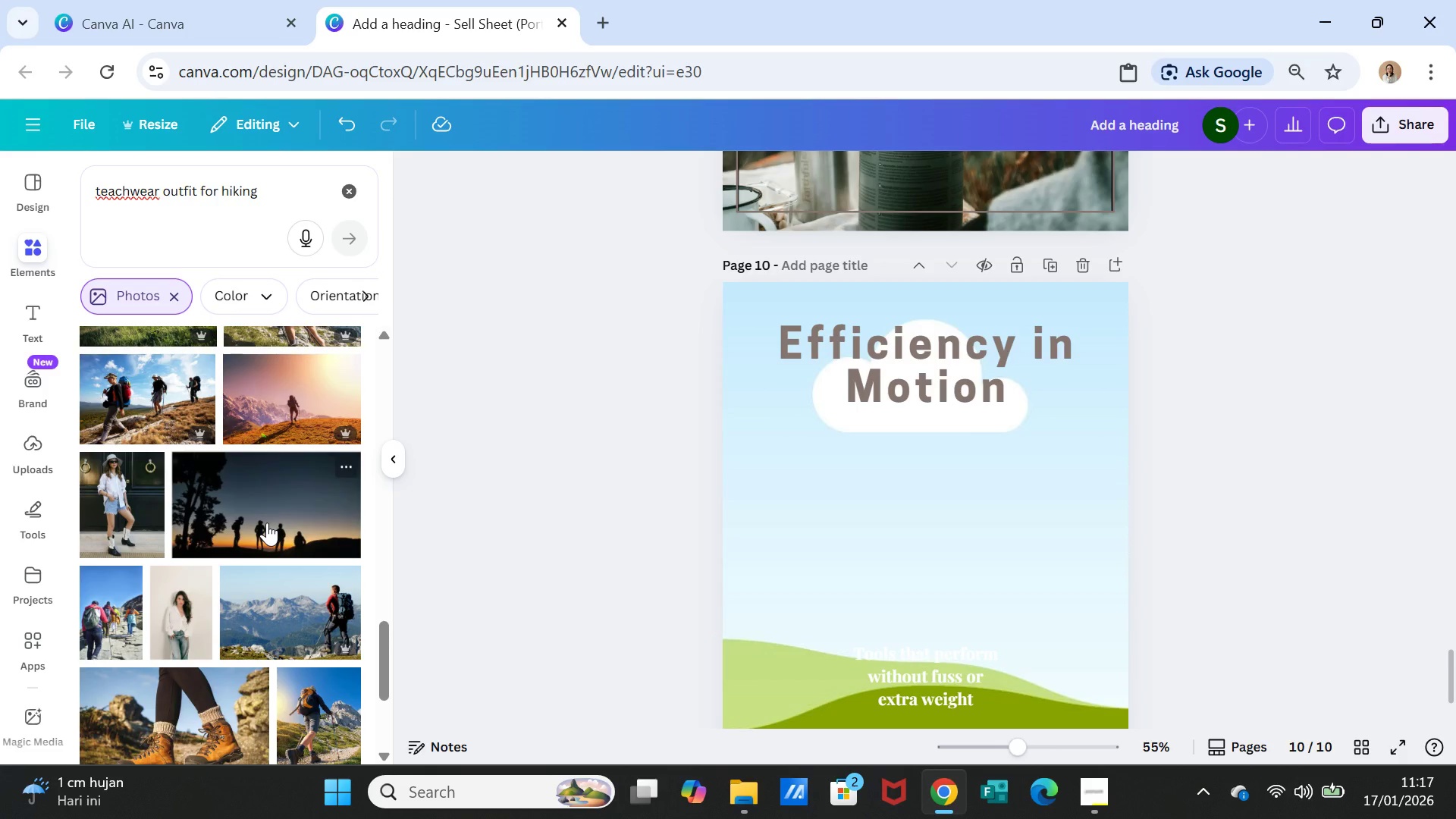 
left_click([318, 614])
 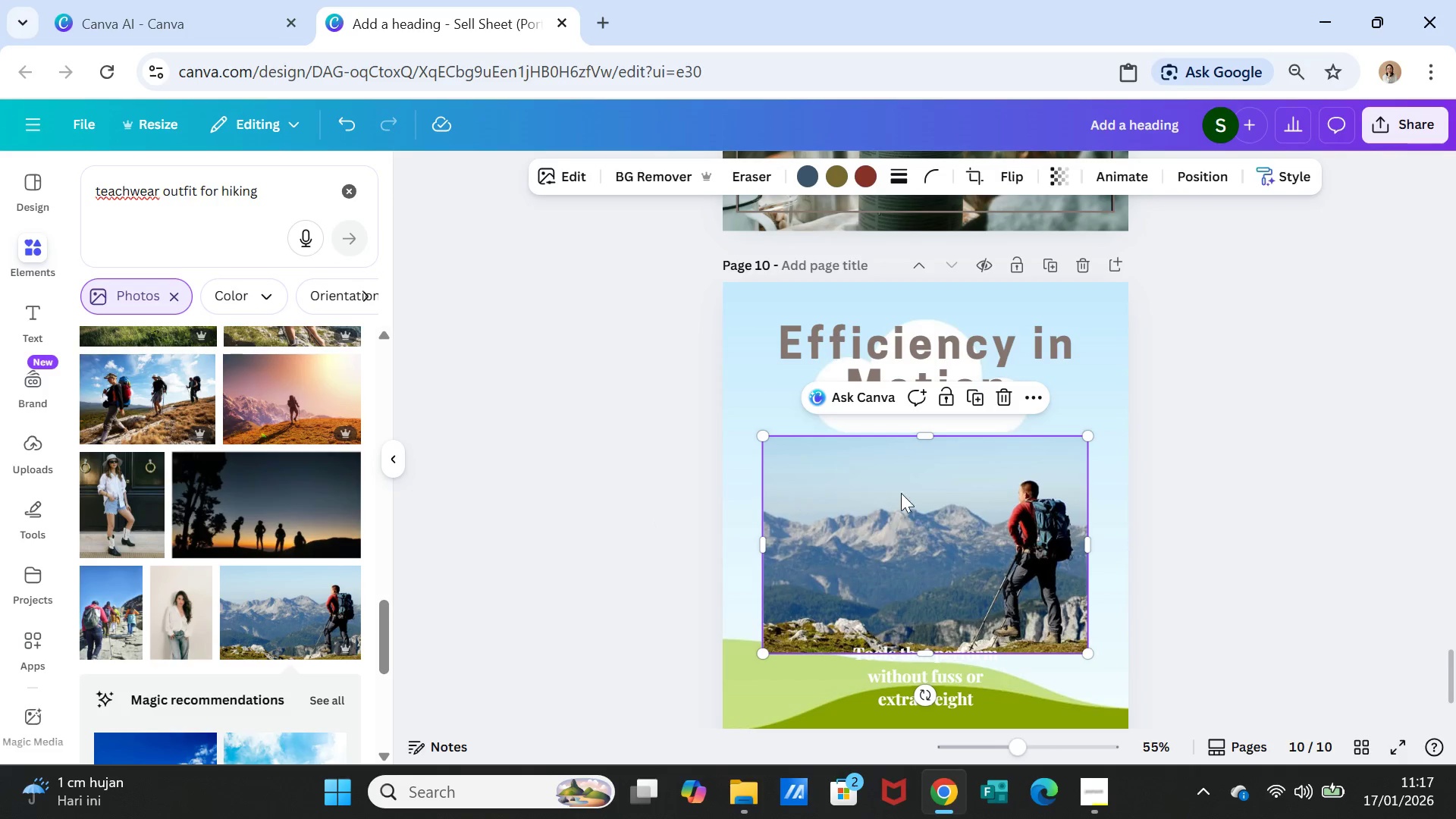 
left_click_drag(start_coordinate=[929, 533], to_coordinate=[930, 526])
 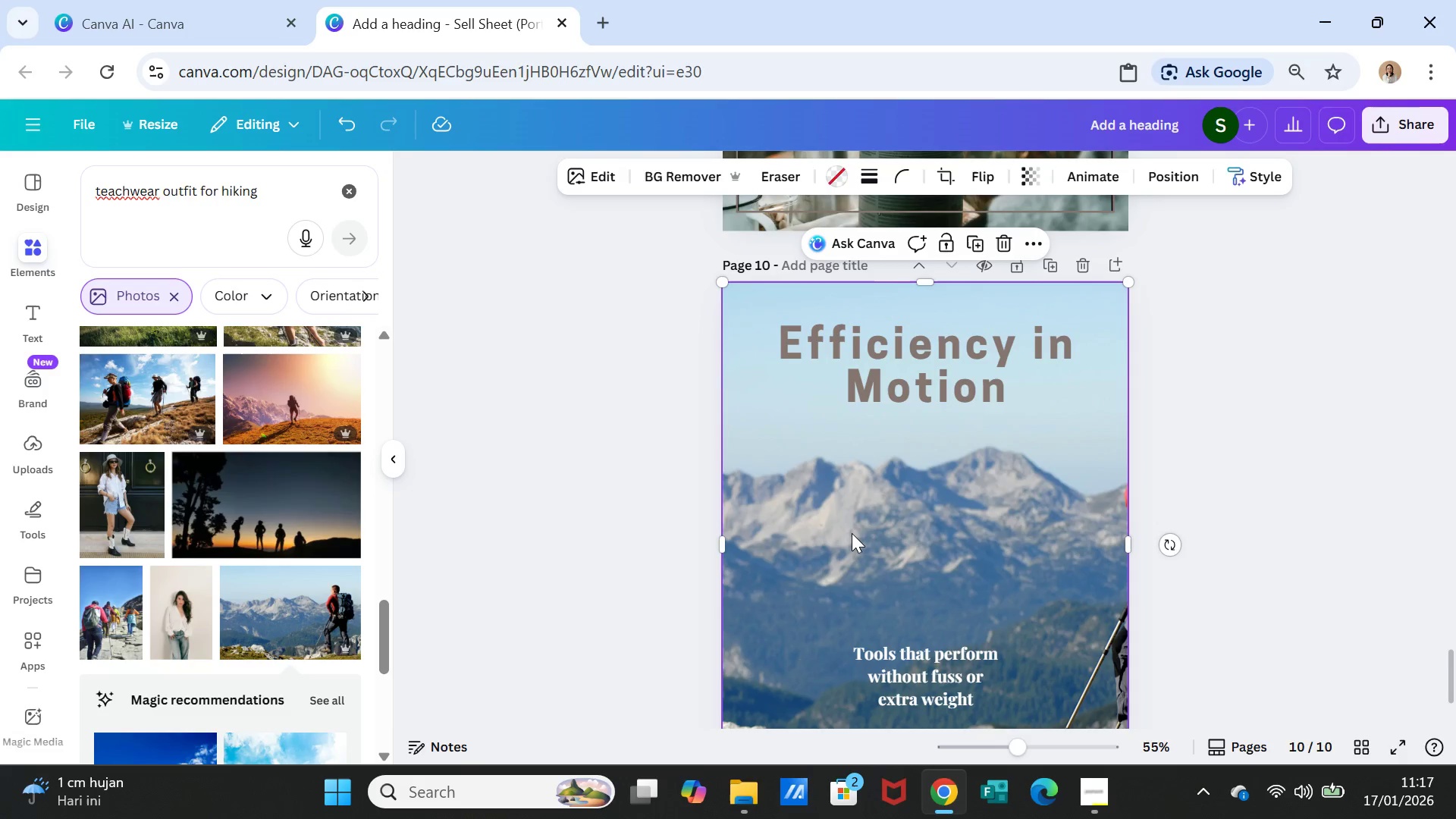 
double_click([852, 533])
 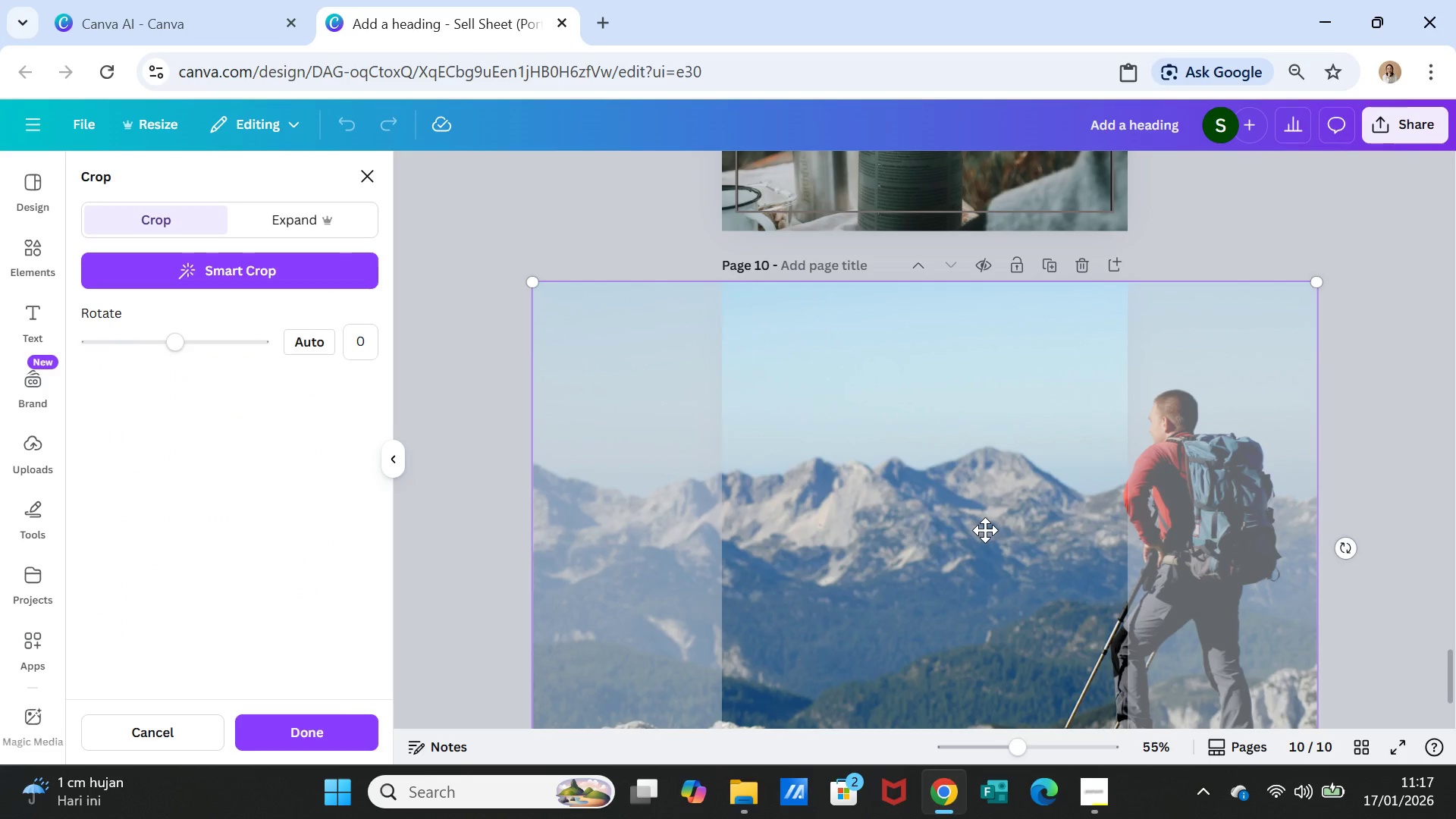 
left_click_drag(start_coordinate=[985, 530], to_coordinate=[772, 560])
 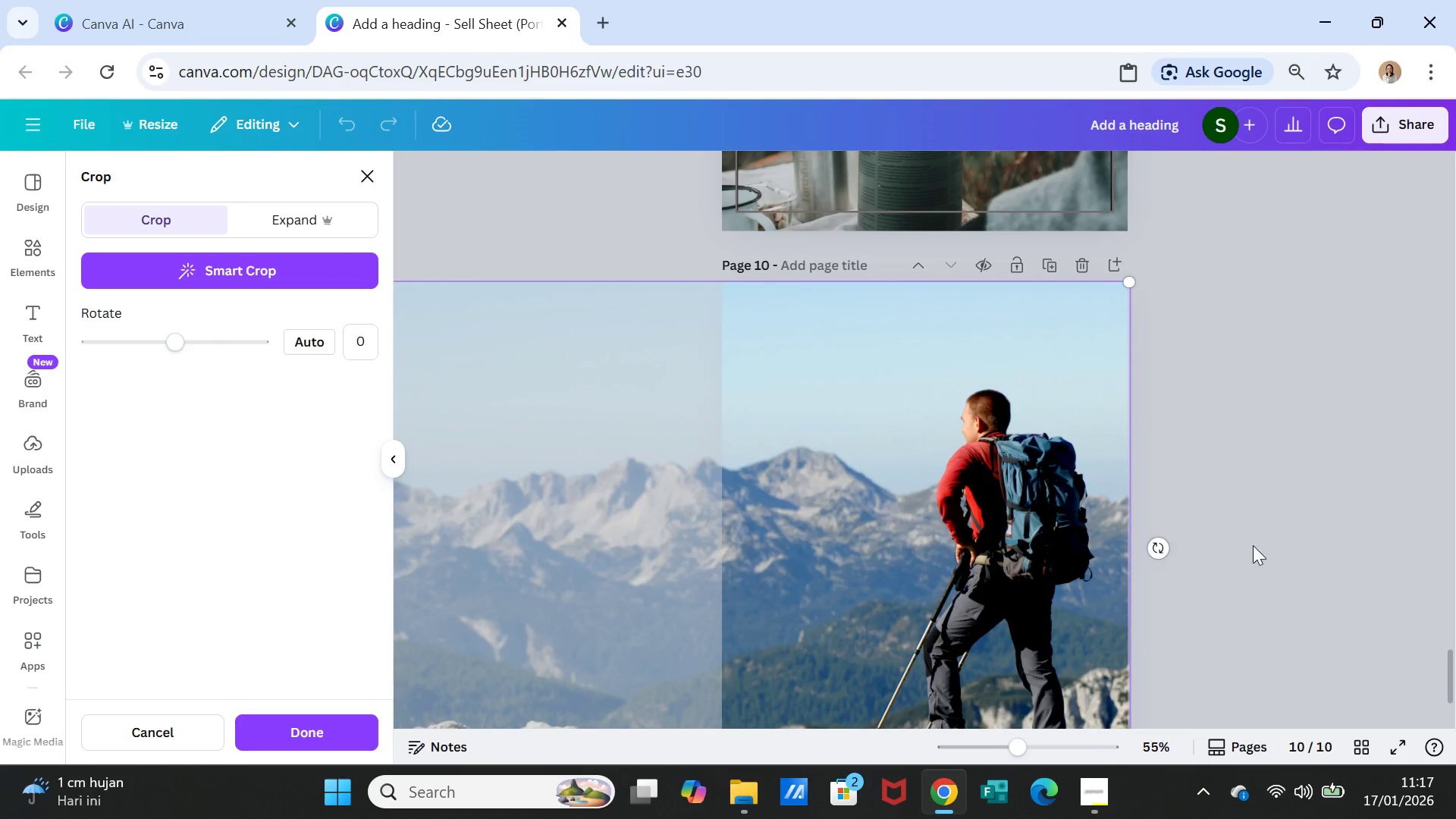 
left_click([1257, 544])
 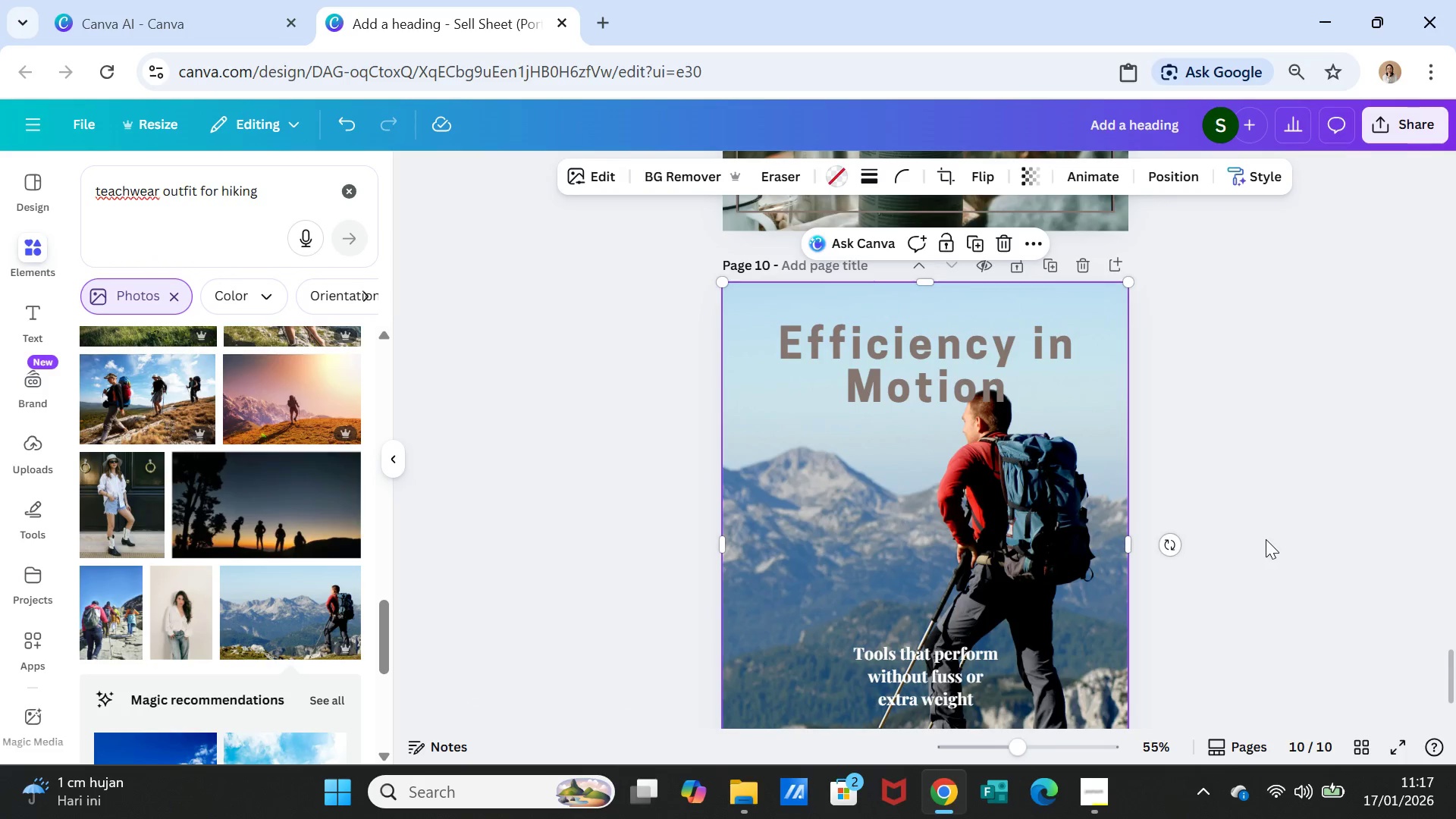 
scroll: coordinate [1266, 539], scroll_direction: down, amount: 2.0
 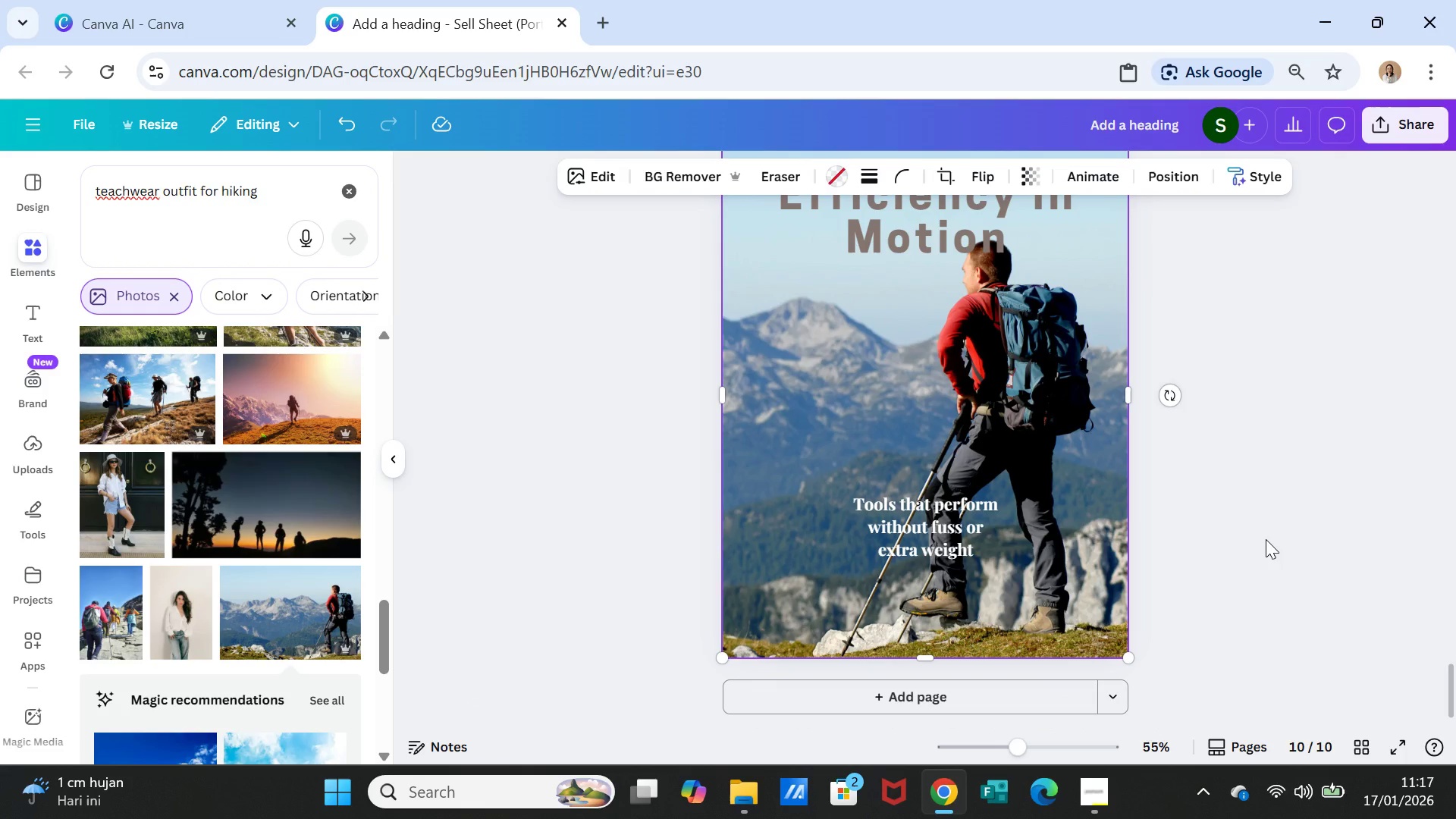 
scroll: coordinate [1266, 539], scroll_direction: up, amount: 1.0
 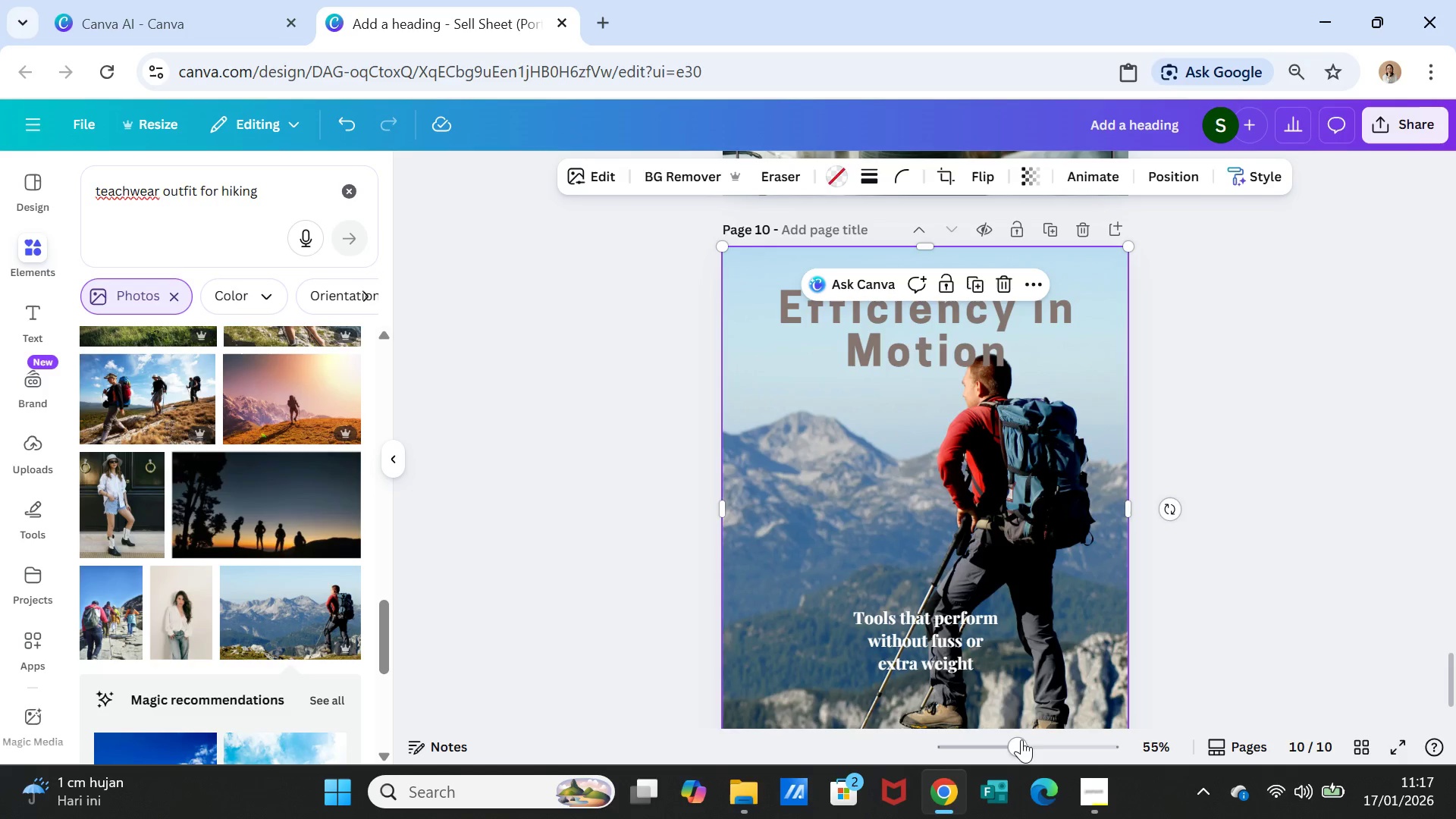 
double_click([921, 310])
 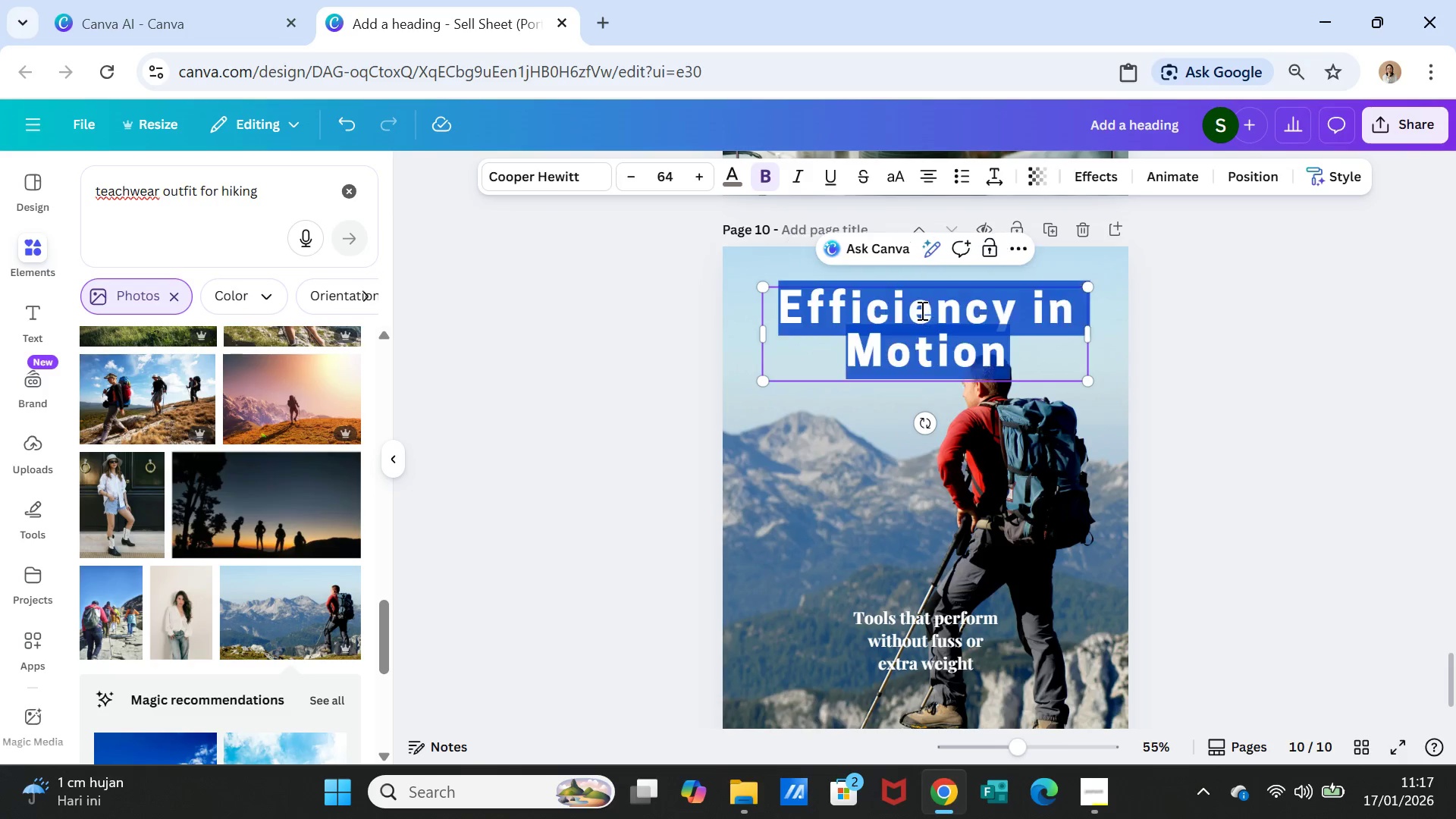 
triple_click([921, 310])
 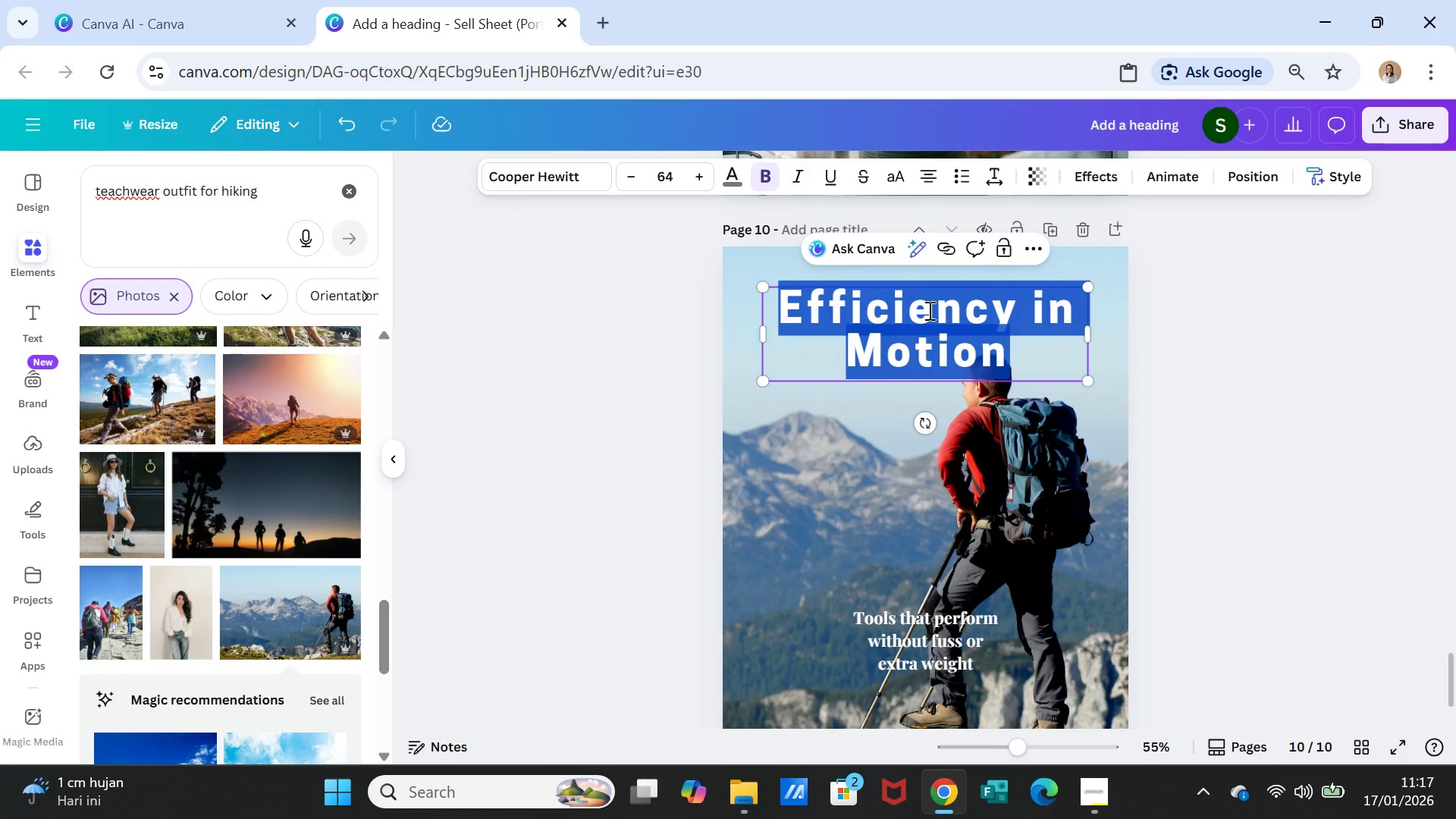 
type(Technical Apparel)
 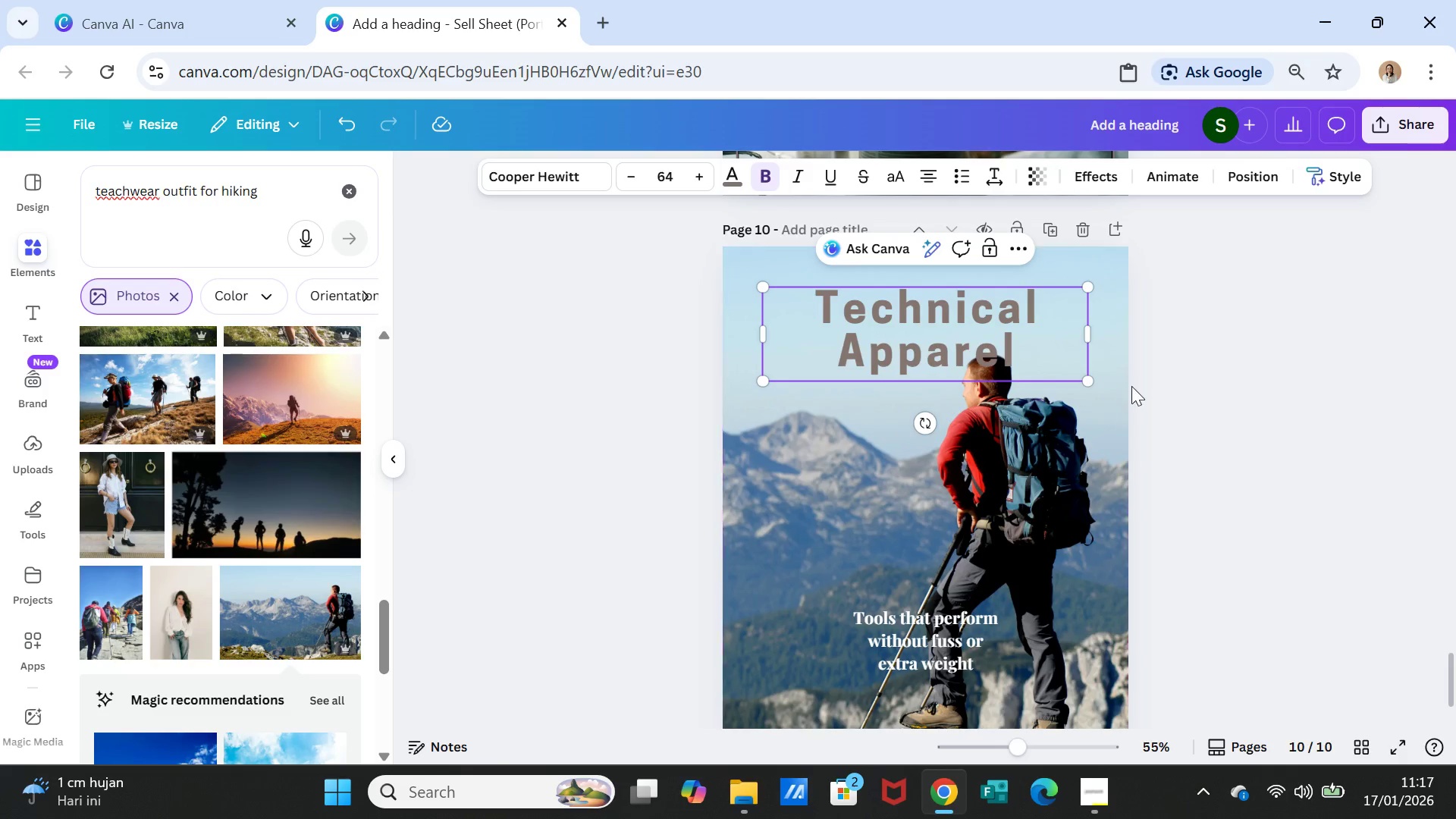 
left_click([1211, 450])
 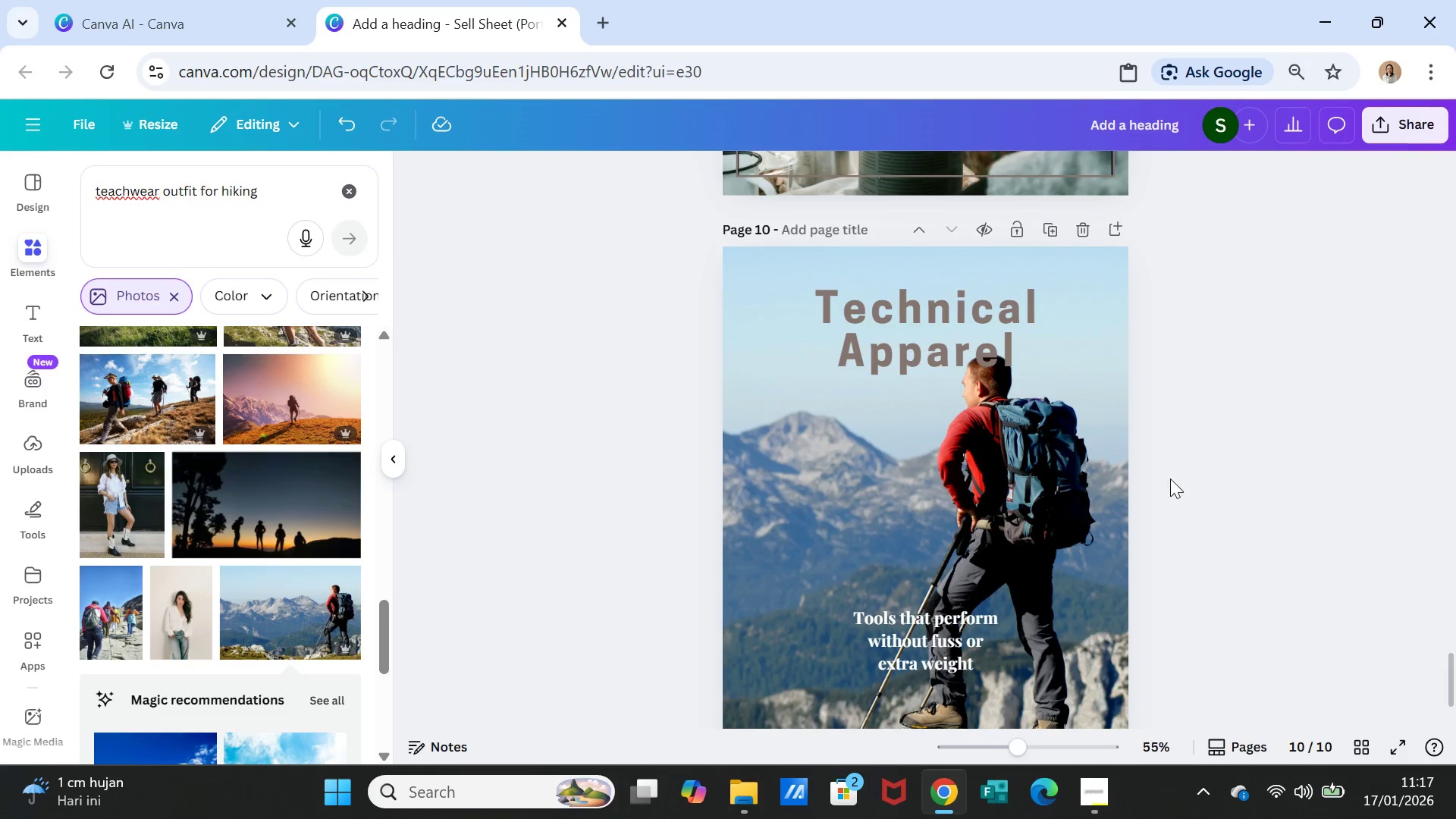 
scroll: coordinate [1169, 482], scroll_direction: down, amount: 1.0
 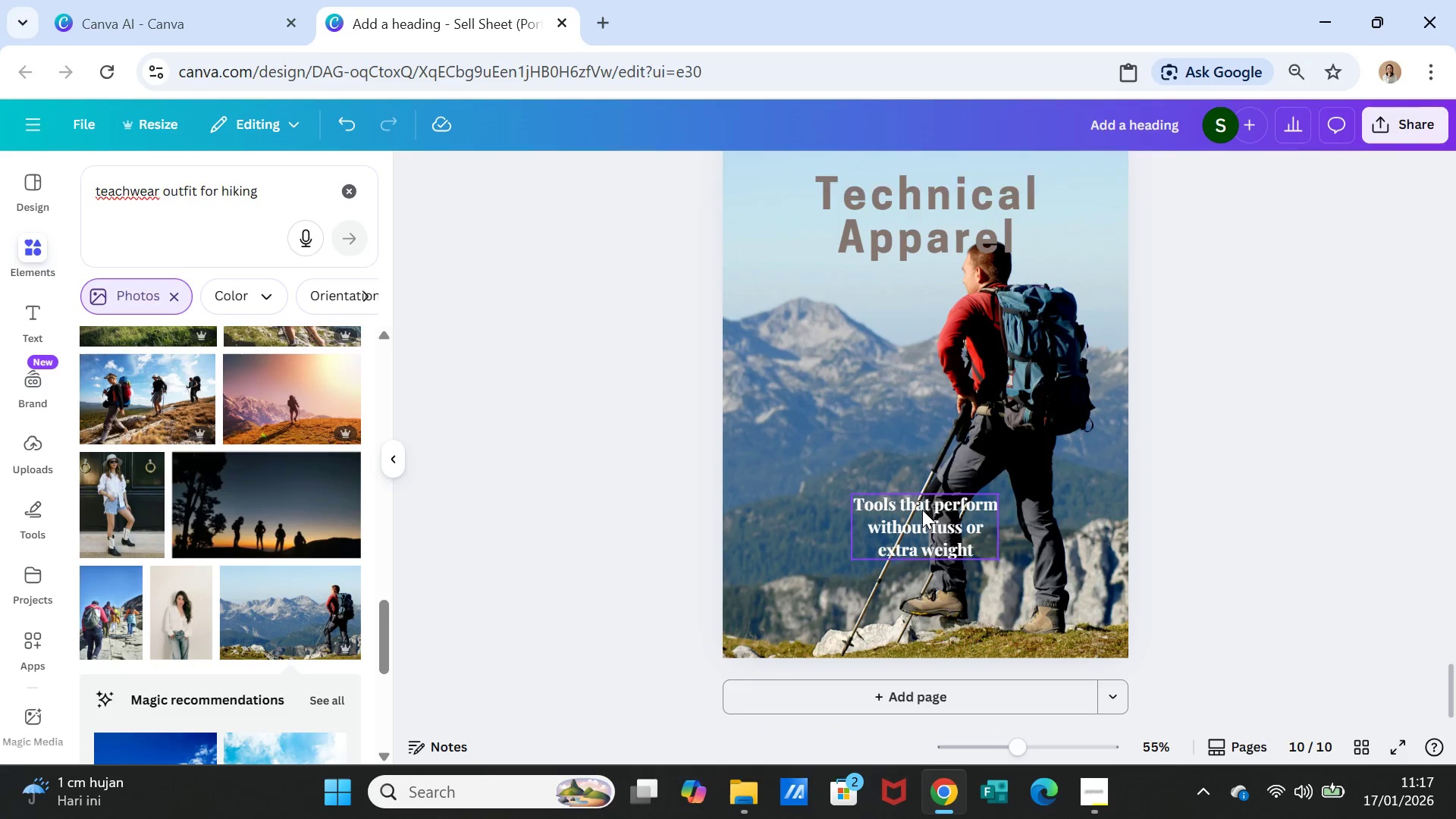 
double_click([922, 510])
 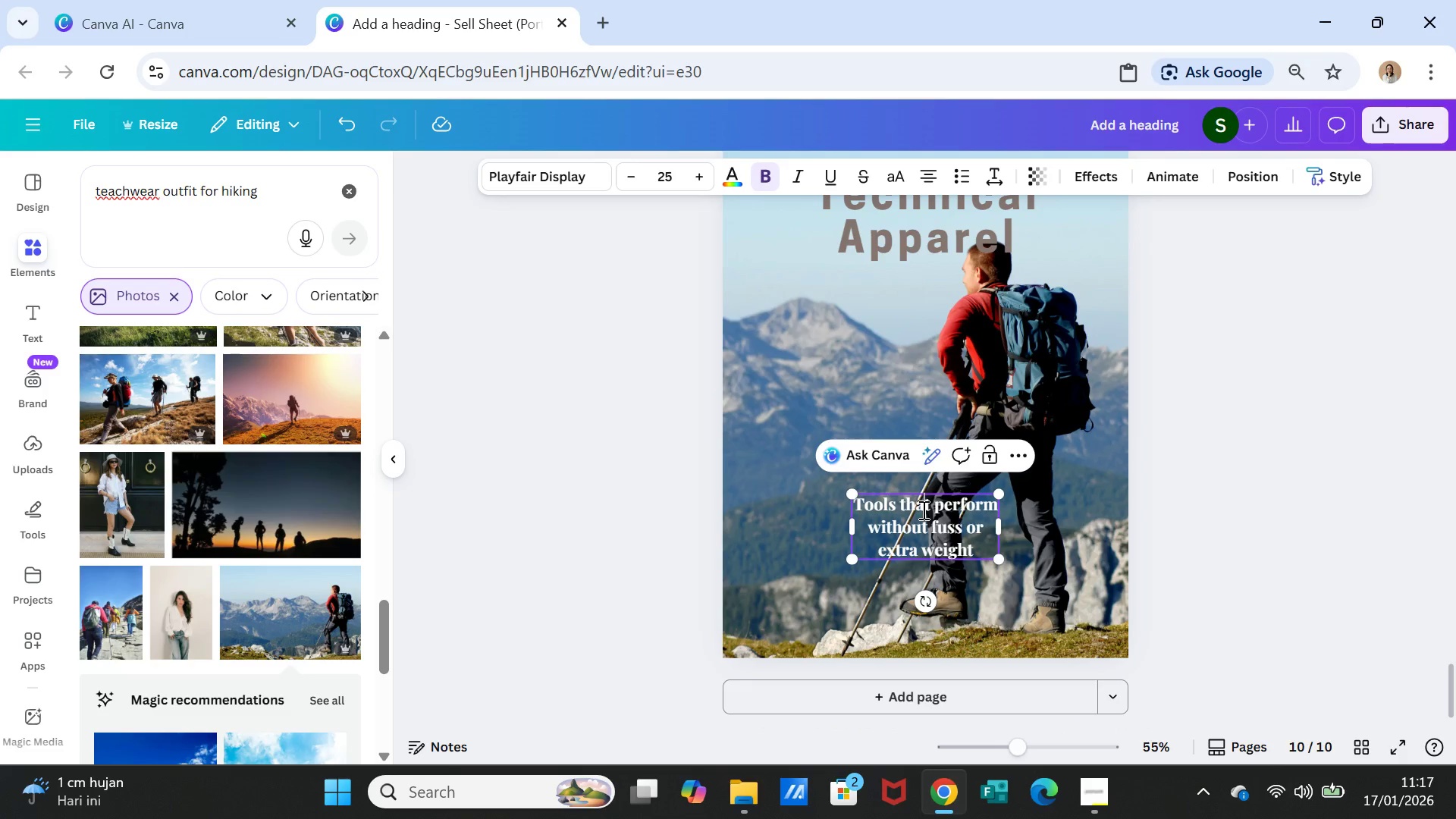 
triple_click([922, 510])
 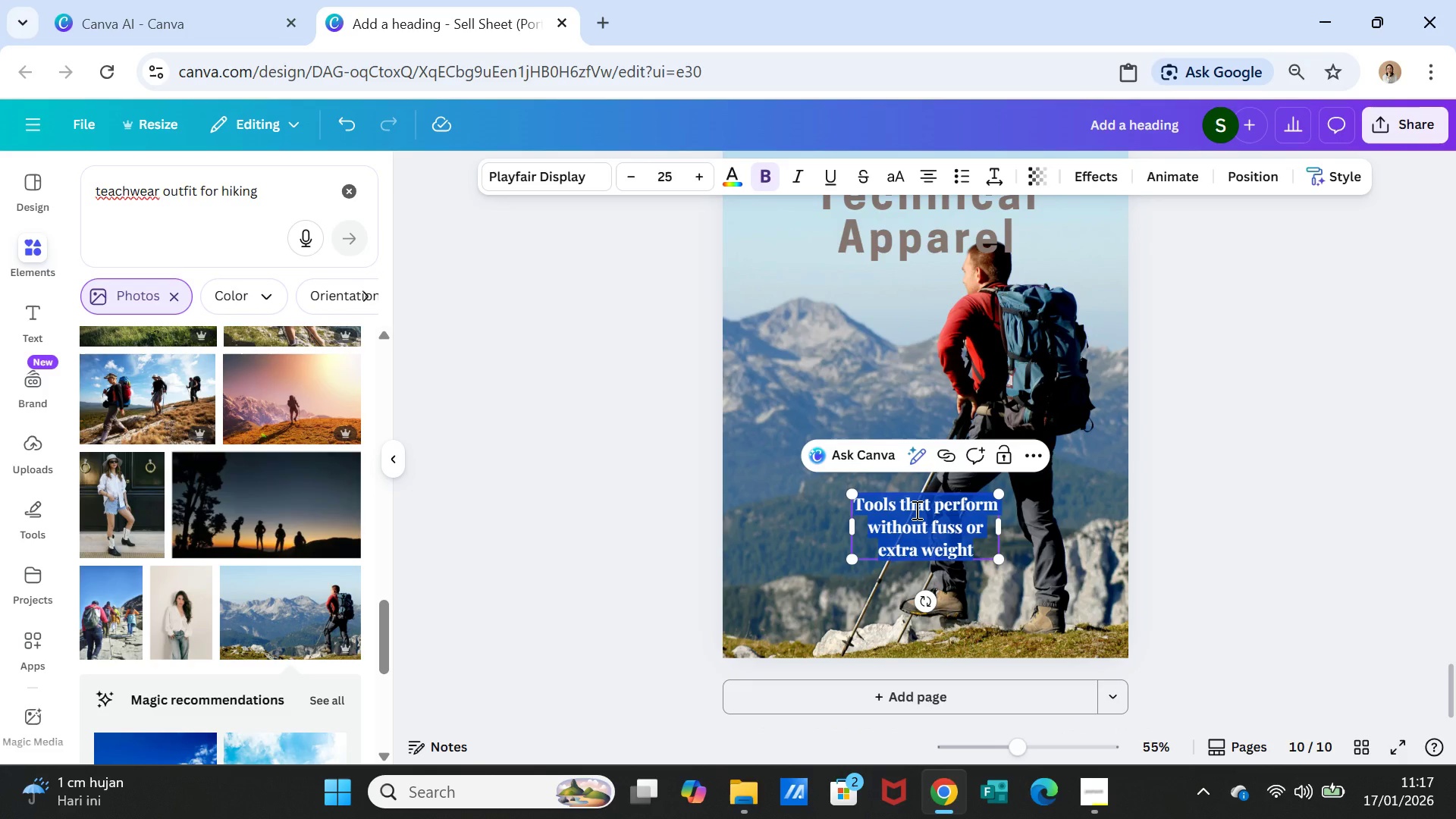 
type(Layers)
 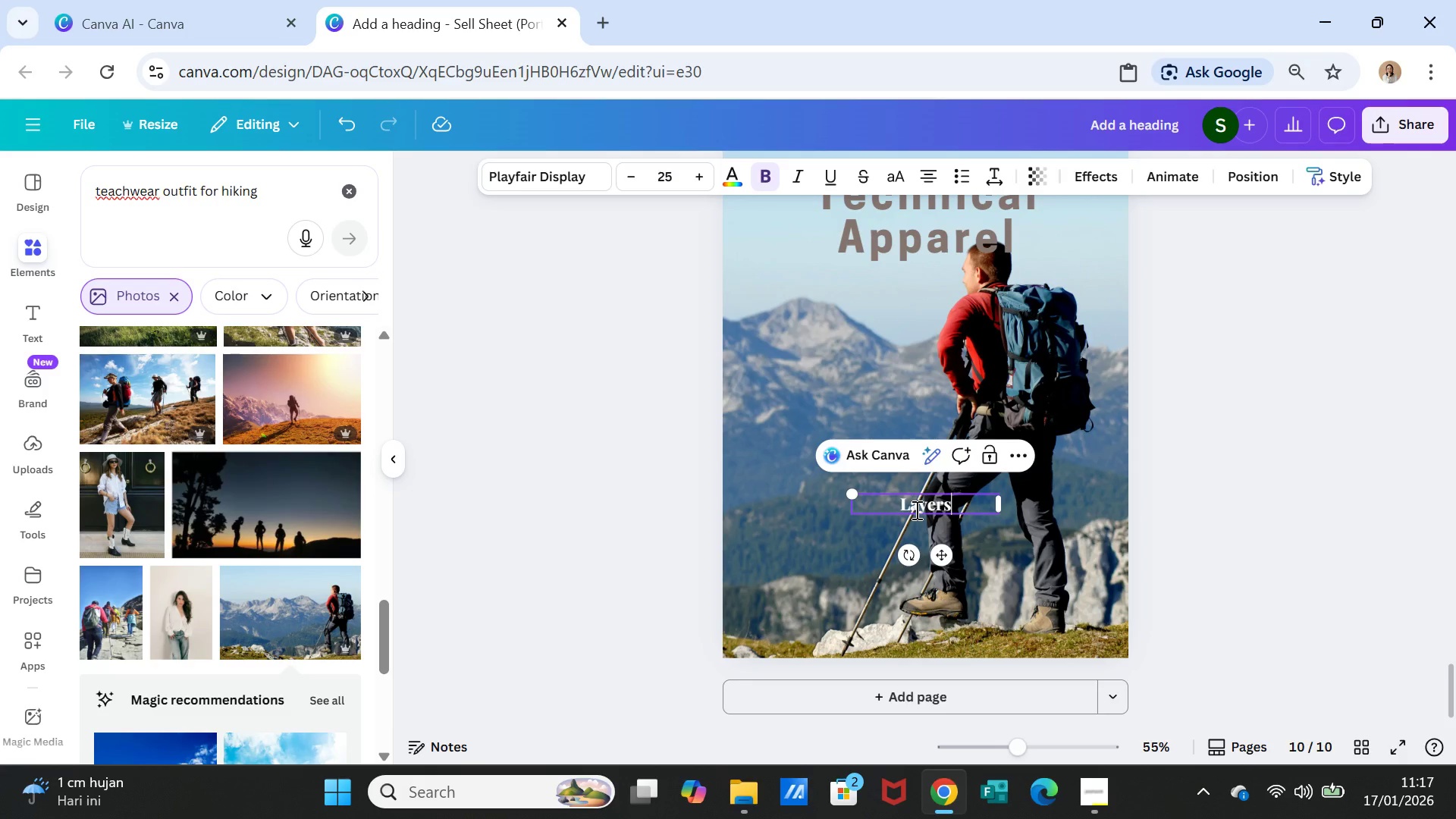 
wait(5.94)
 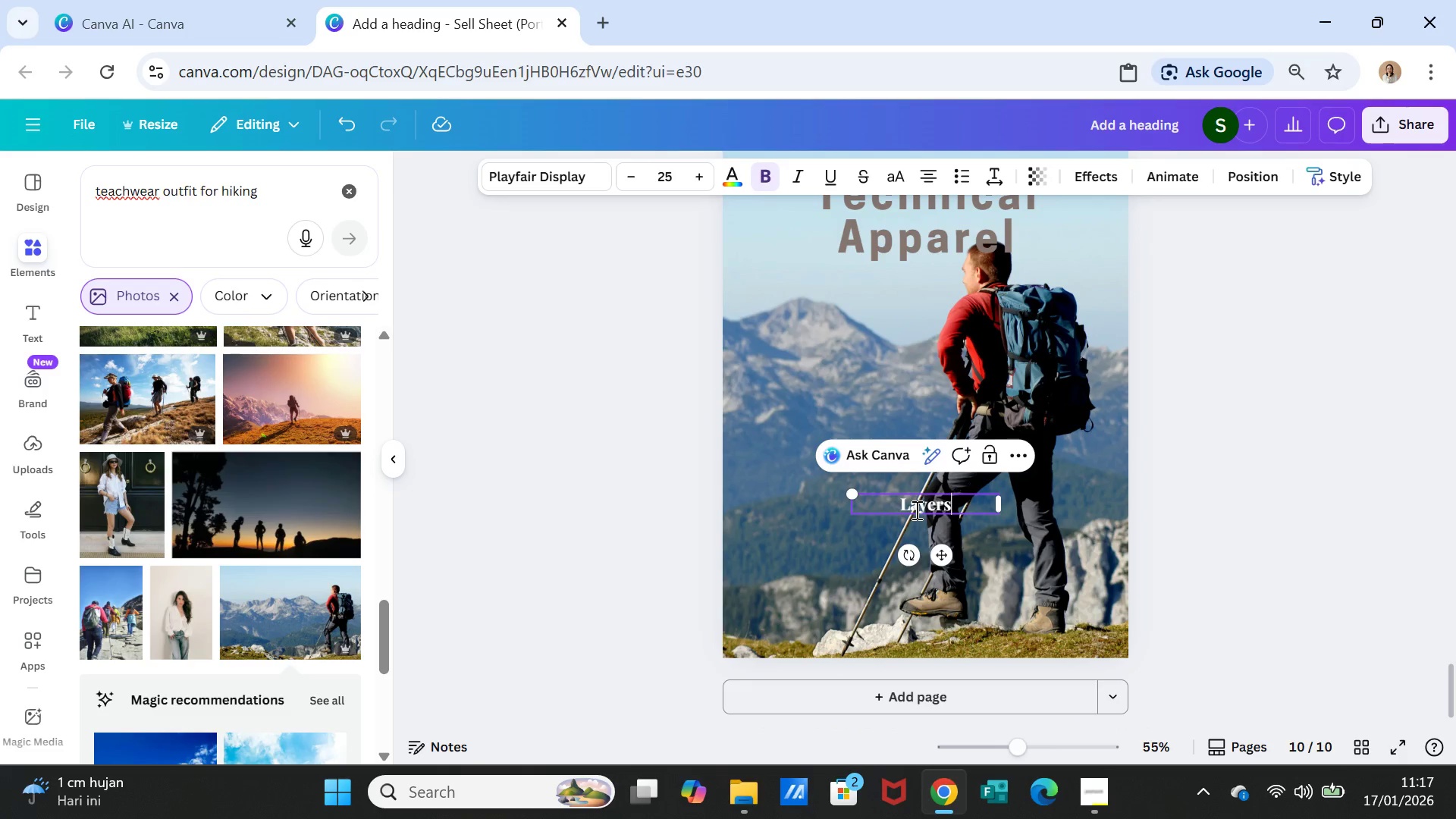 
type( that move with you, )
 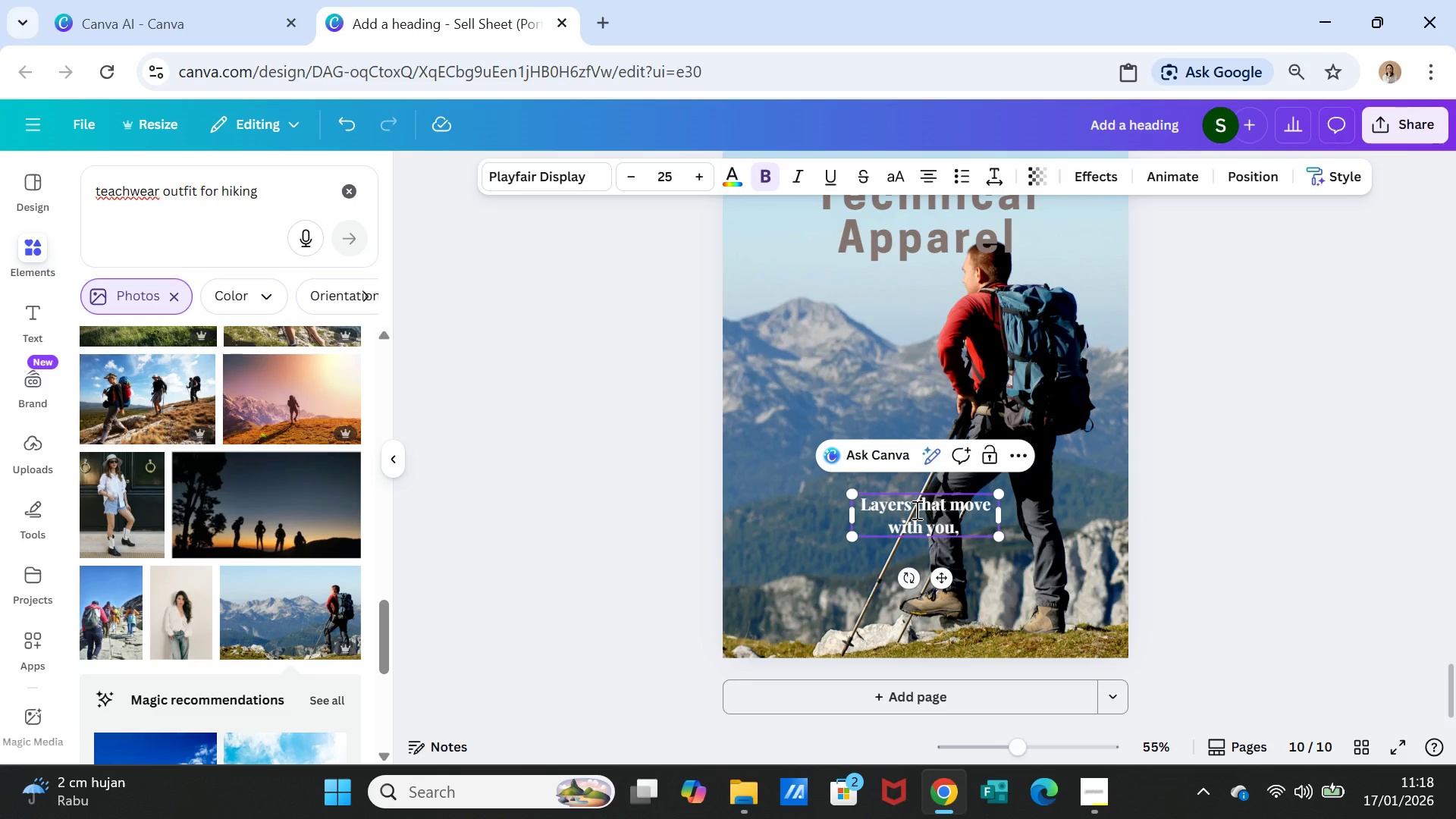 
wait(54.53)
 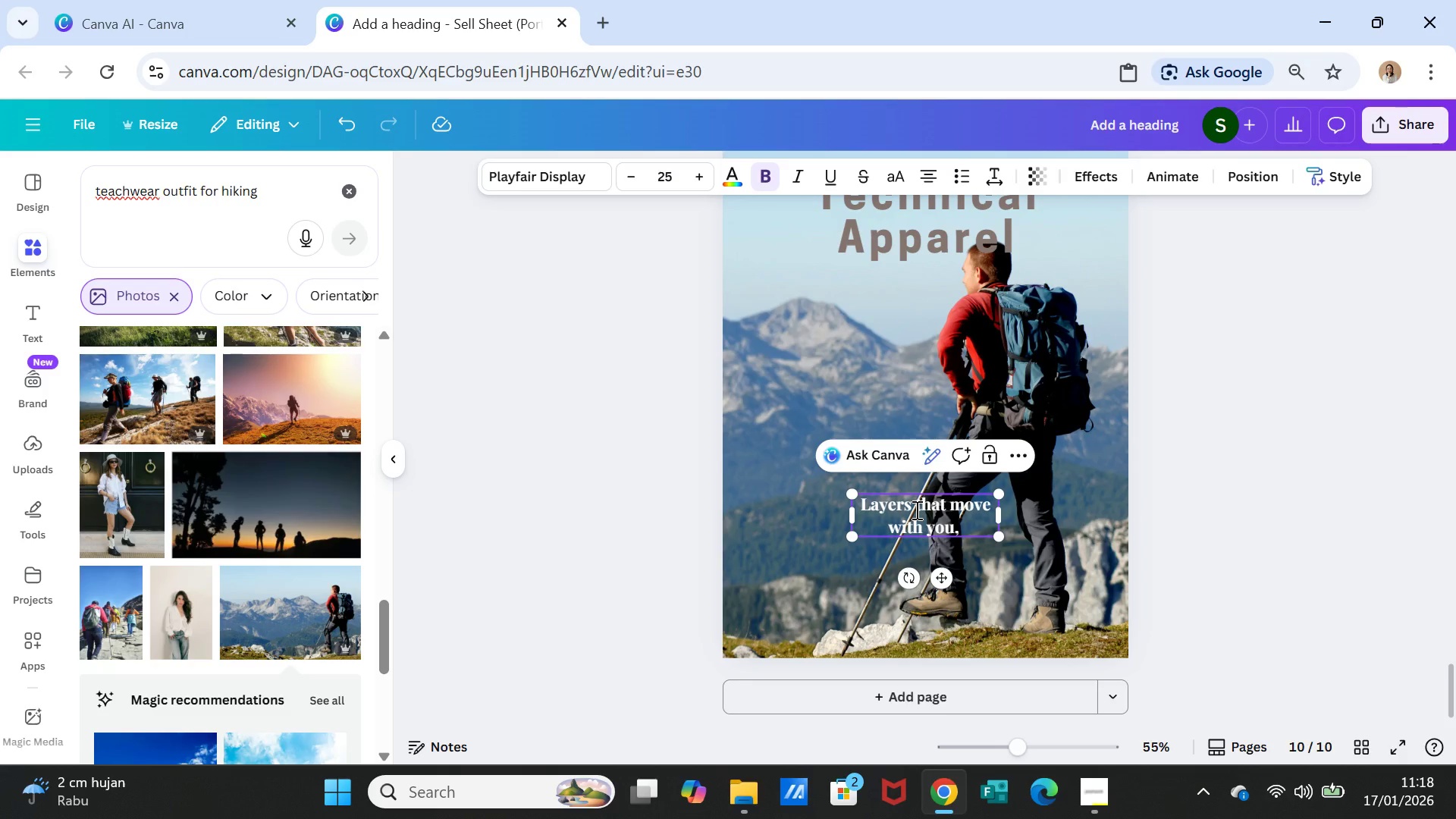 
double_click([954, 507])
 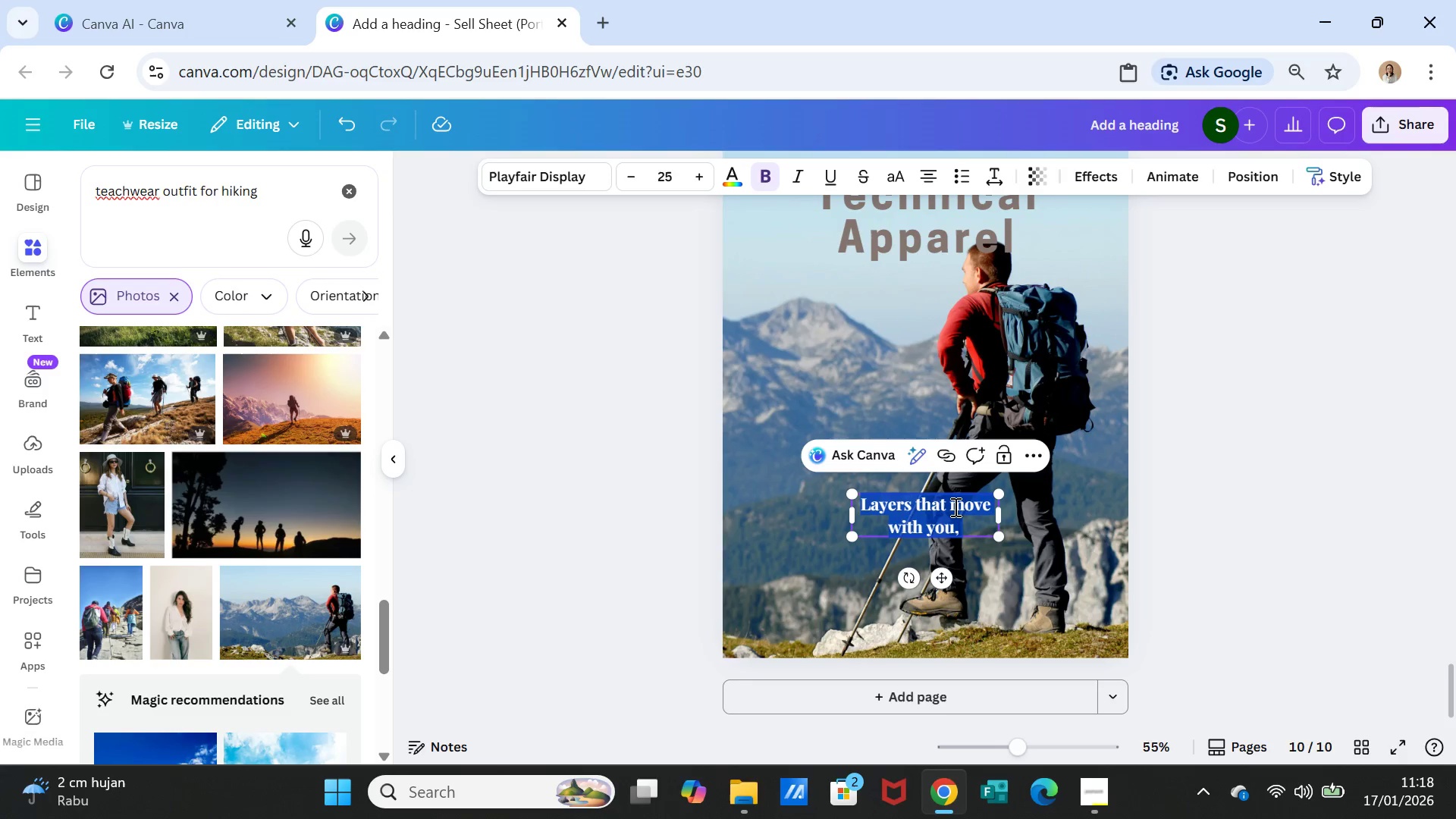 
triple_click([954, 507])
 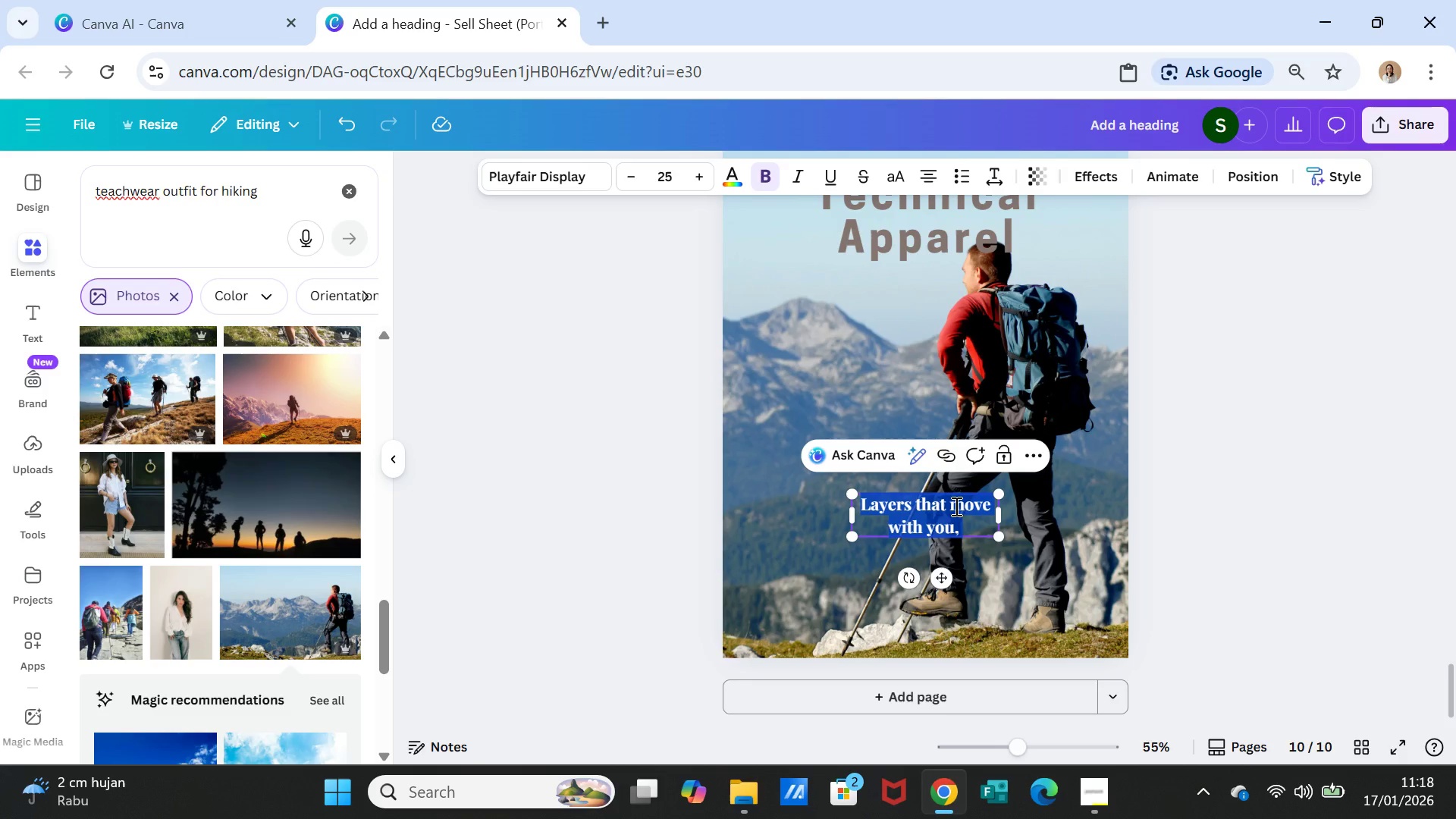 
type(Moves with you.)
 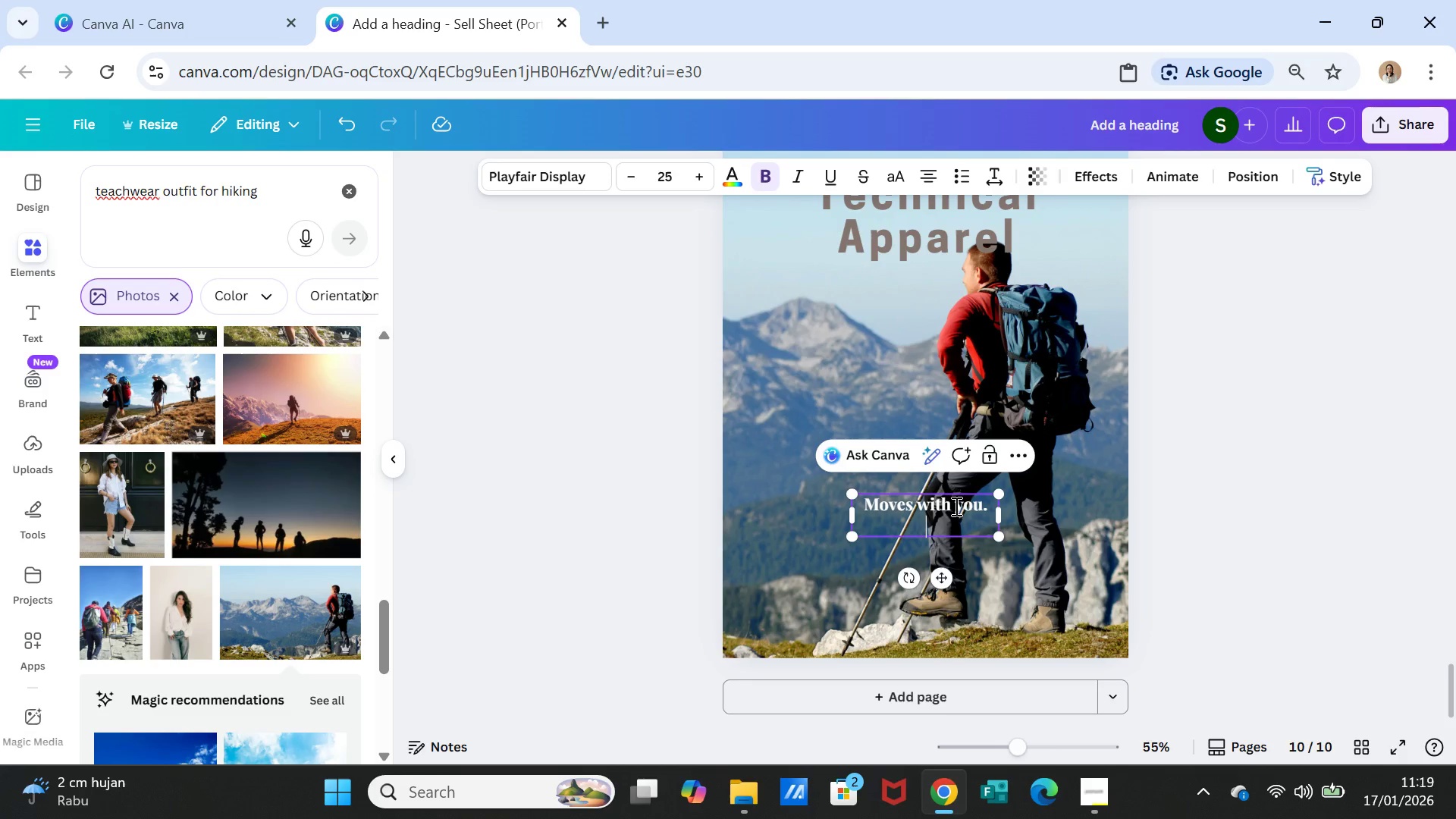 
key(Enter)
 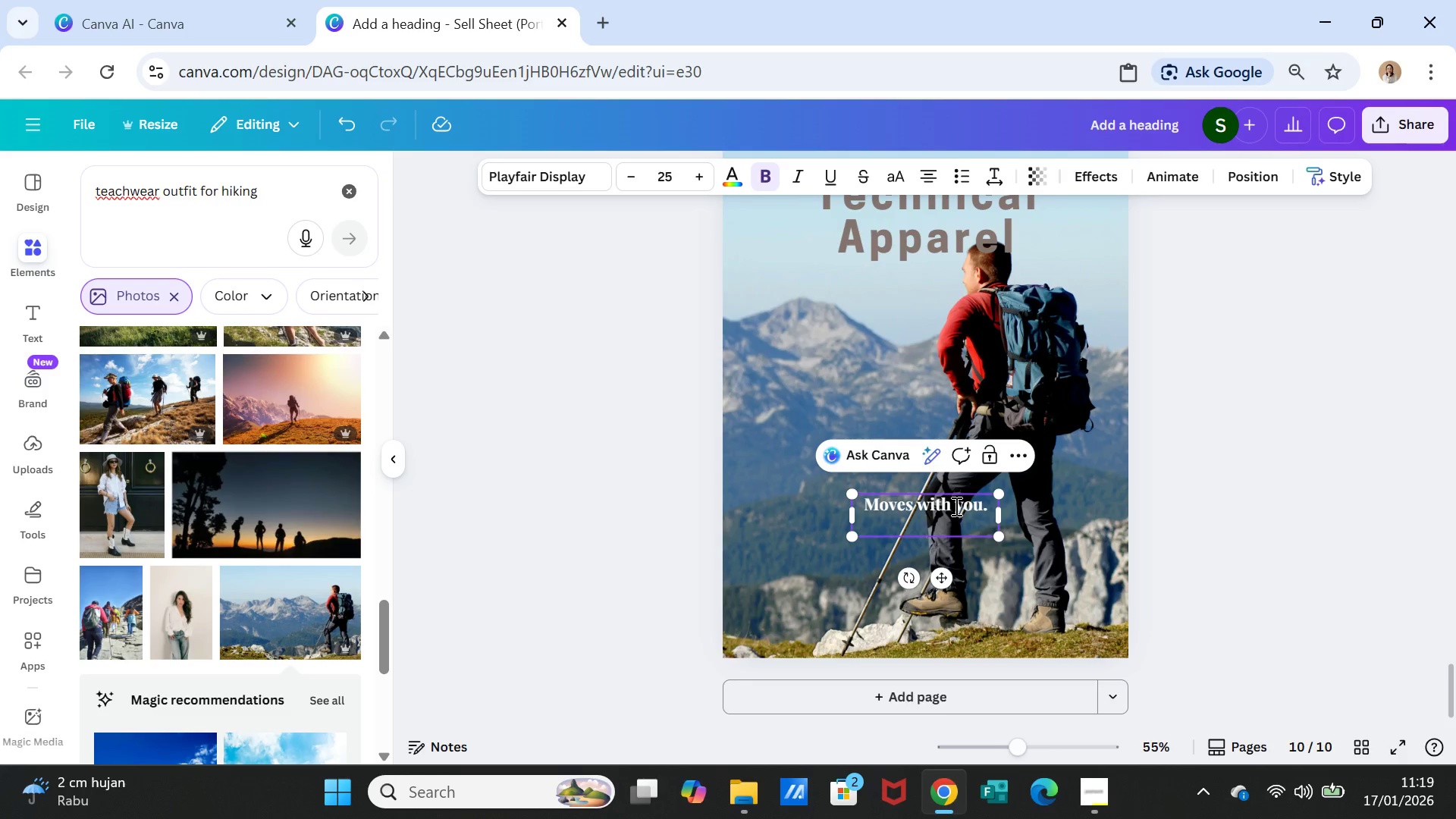 
type(Protect )
key(Backspace)
type(s you.)
 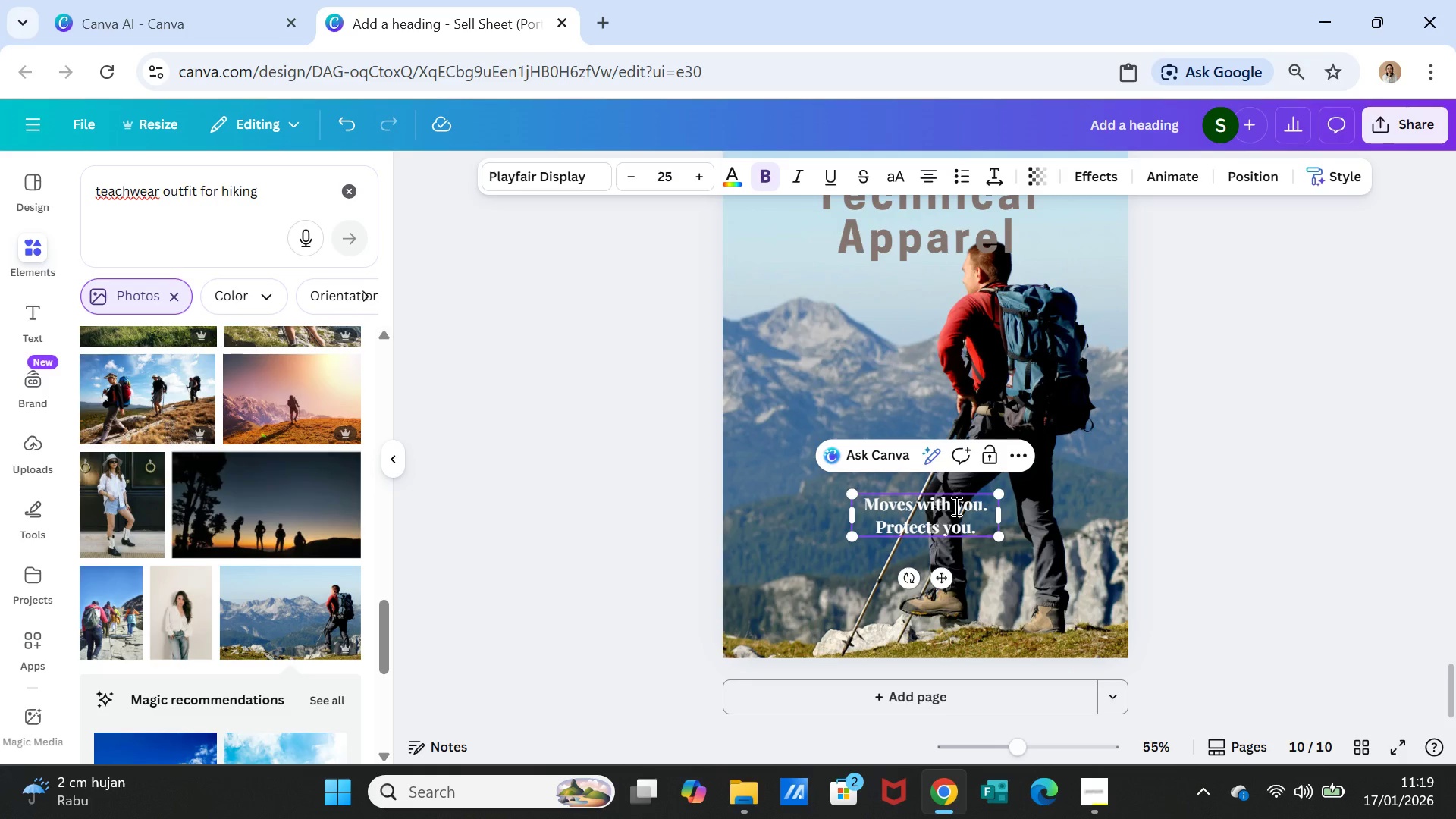 
key(Enter)
 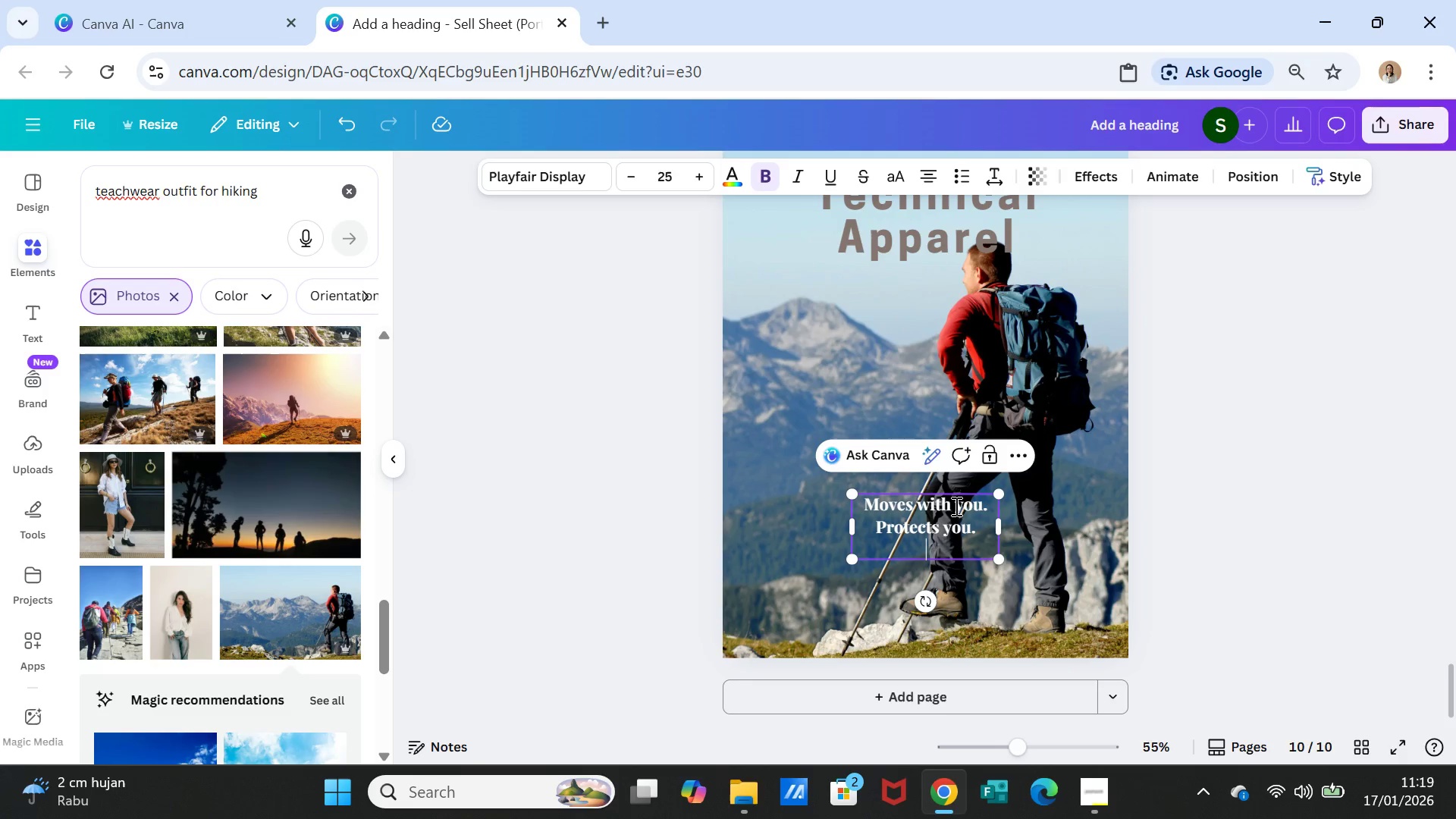 
type(Feels right.)
 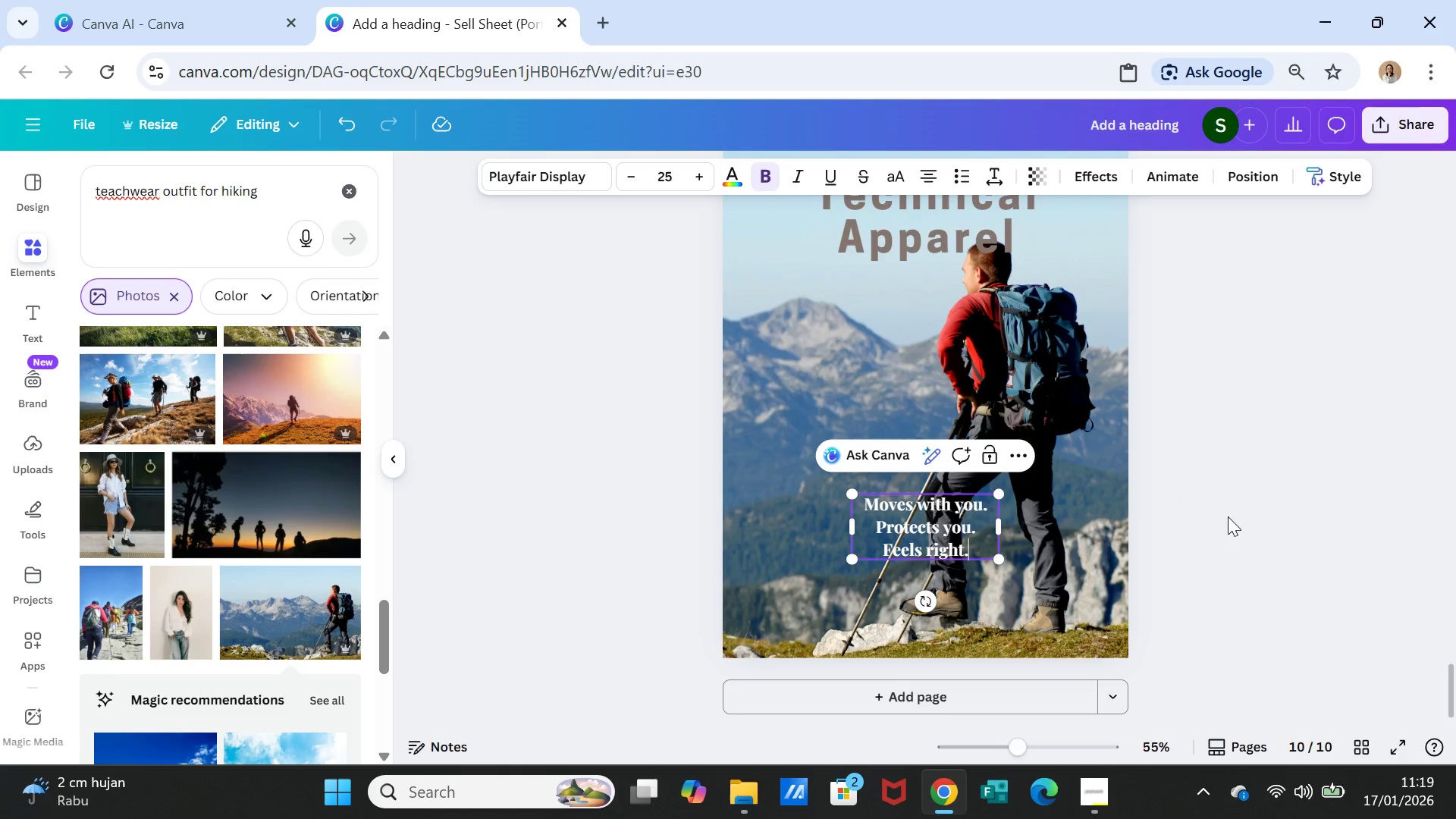 
left_click([1228, 516])
 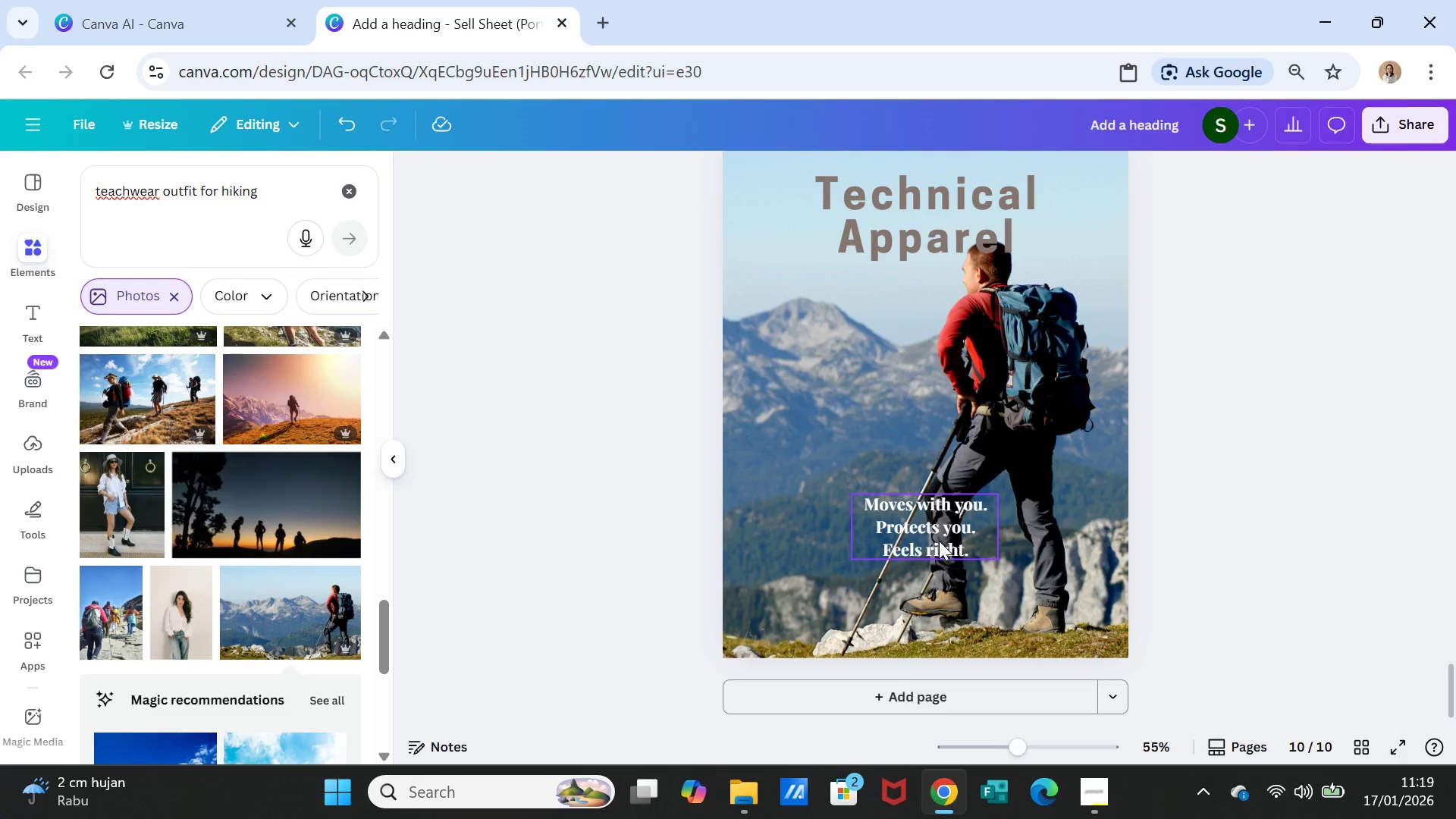 
left_click([939, 536])
 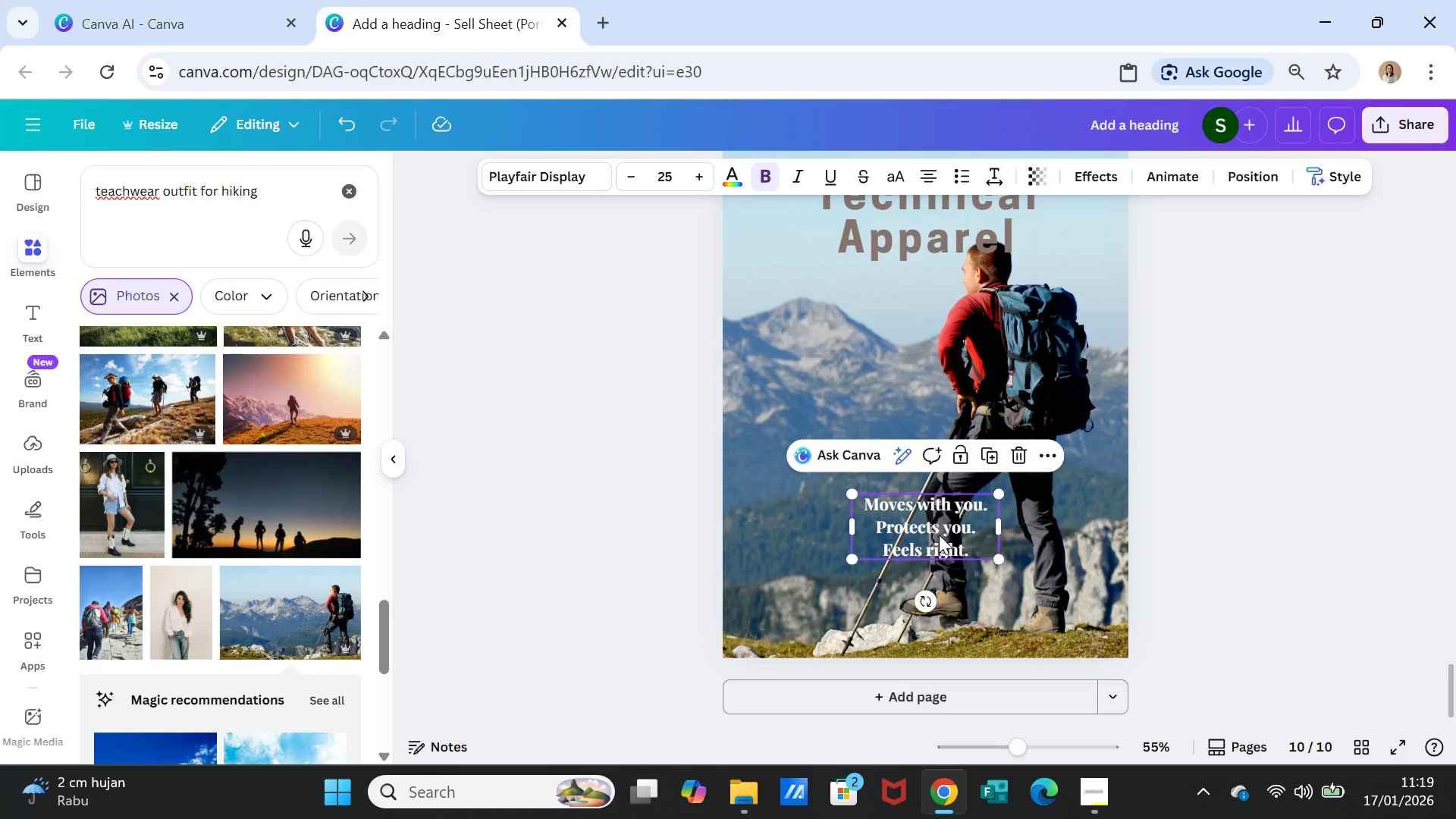 
left_click_drag(start_coordinate=[939, 535], to_coordinate=[863, 524])
 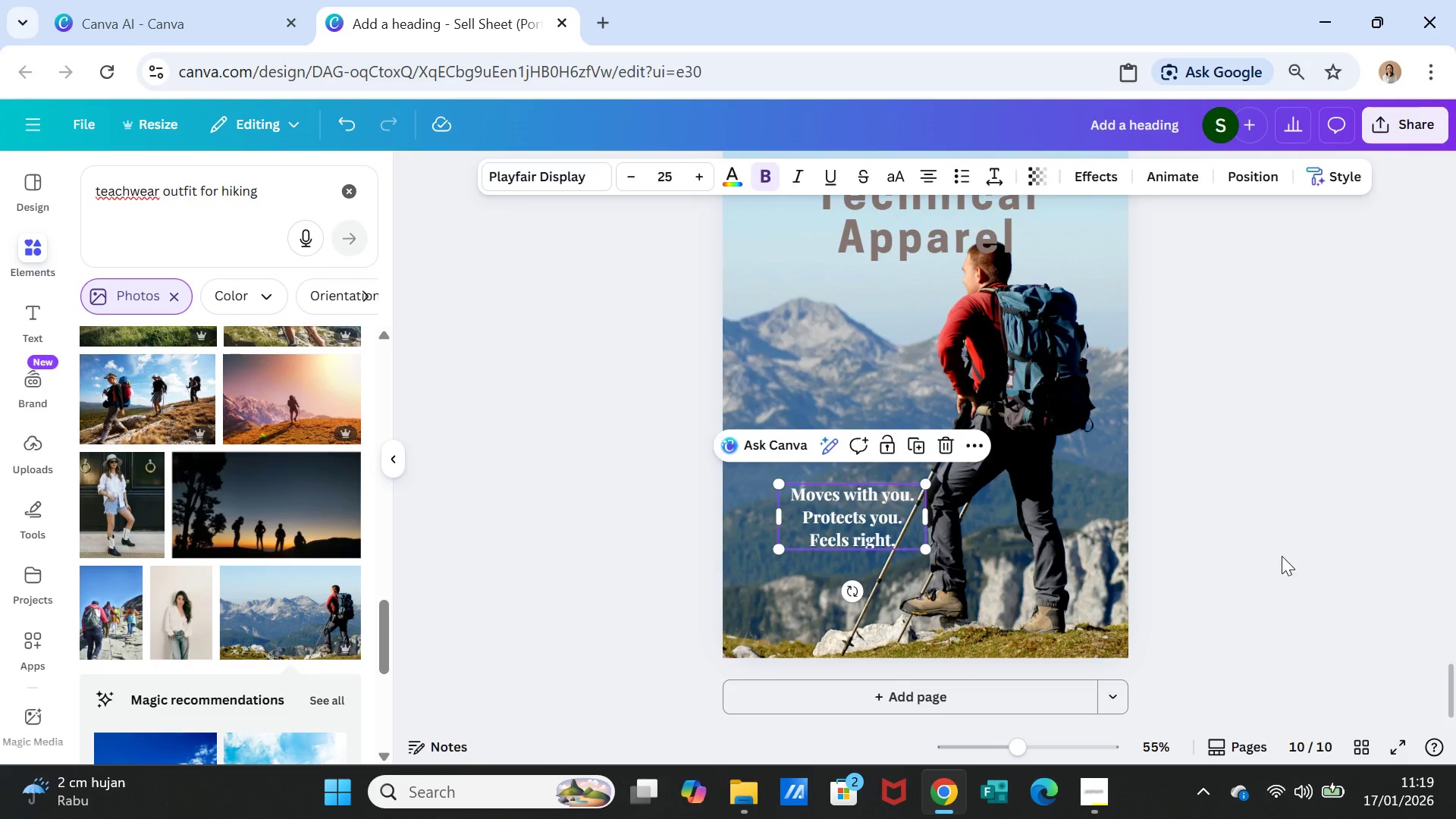 
left_click([1282, 556])
 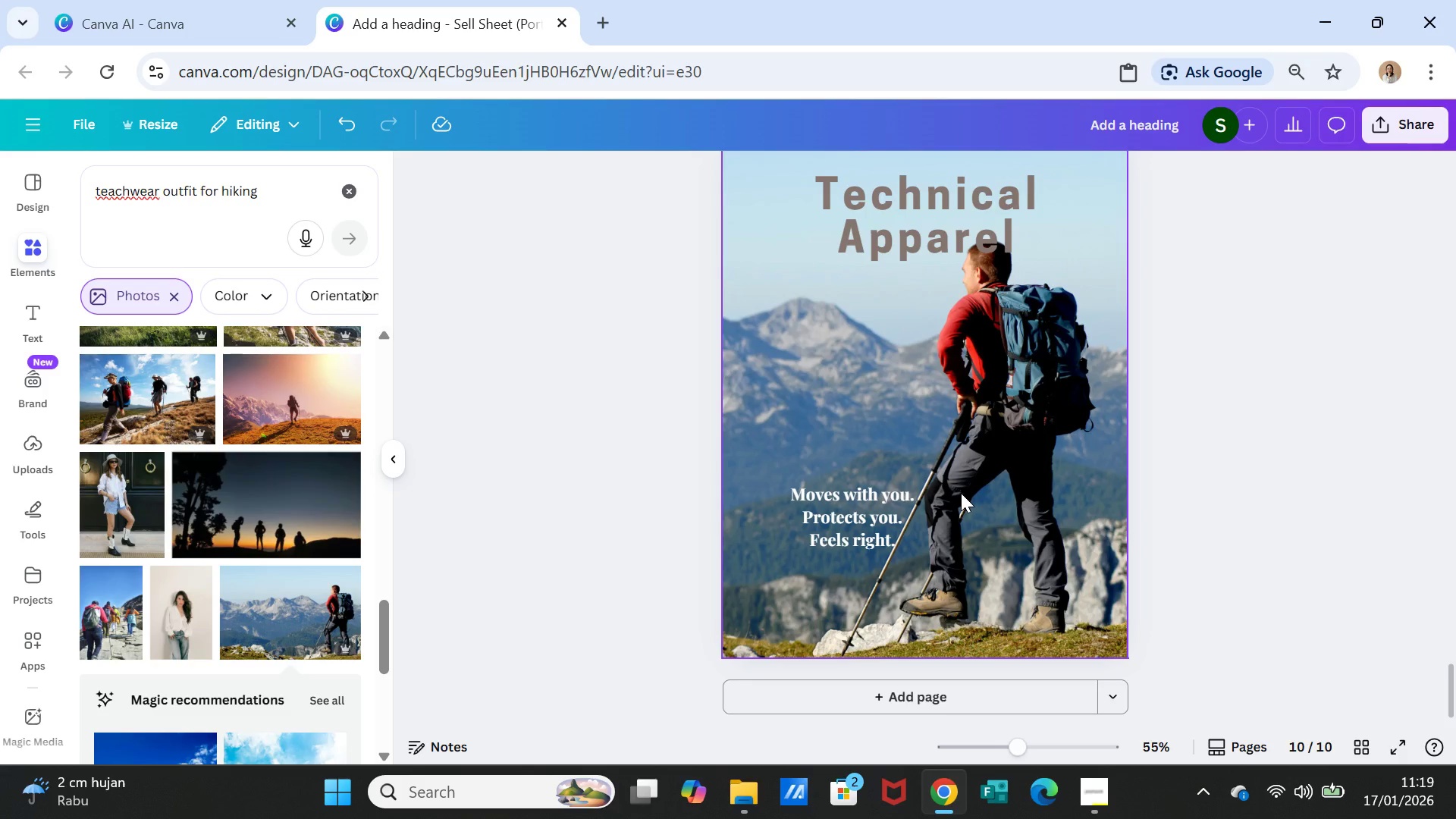 
wait(32.19)
 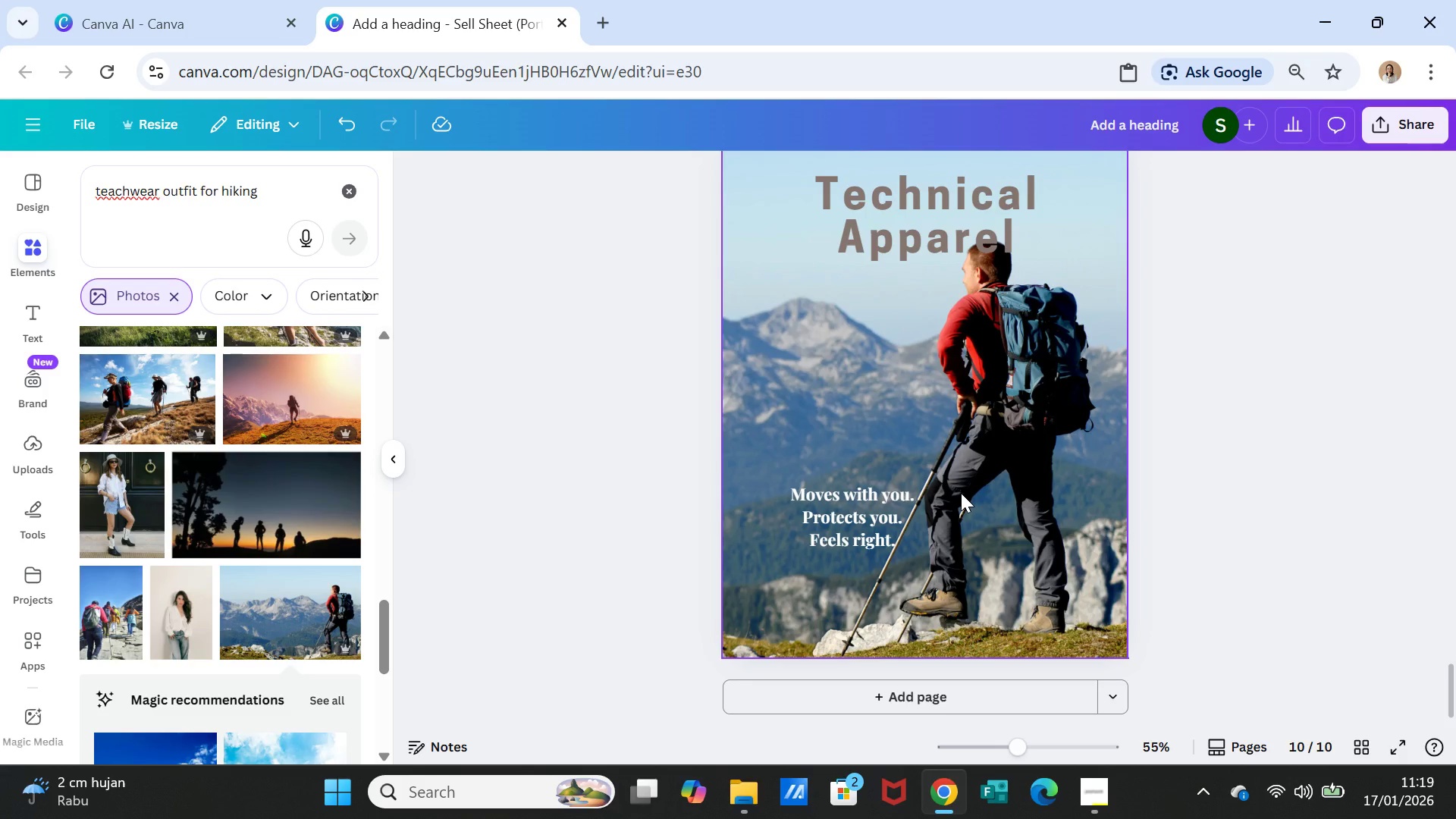 
double_click([928, 192])
 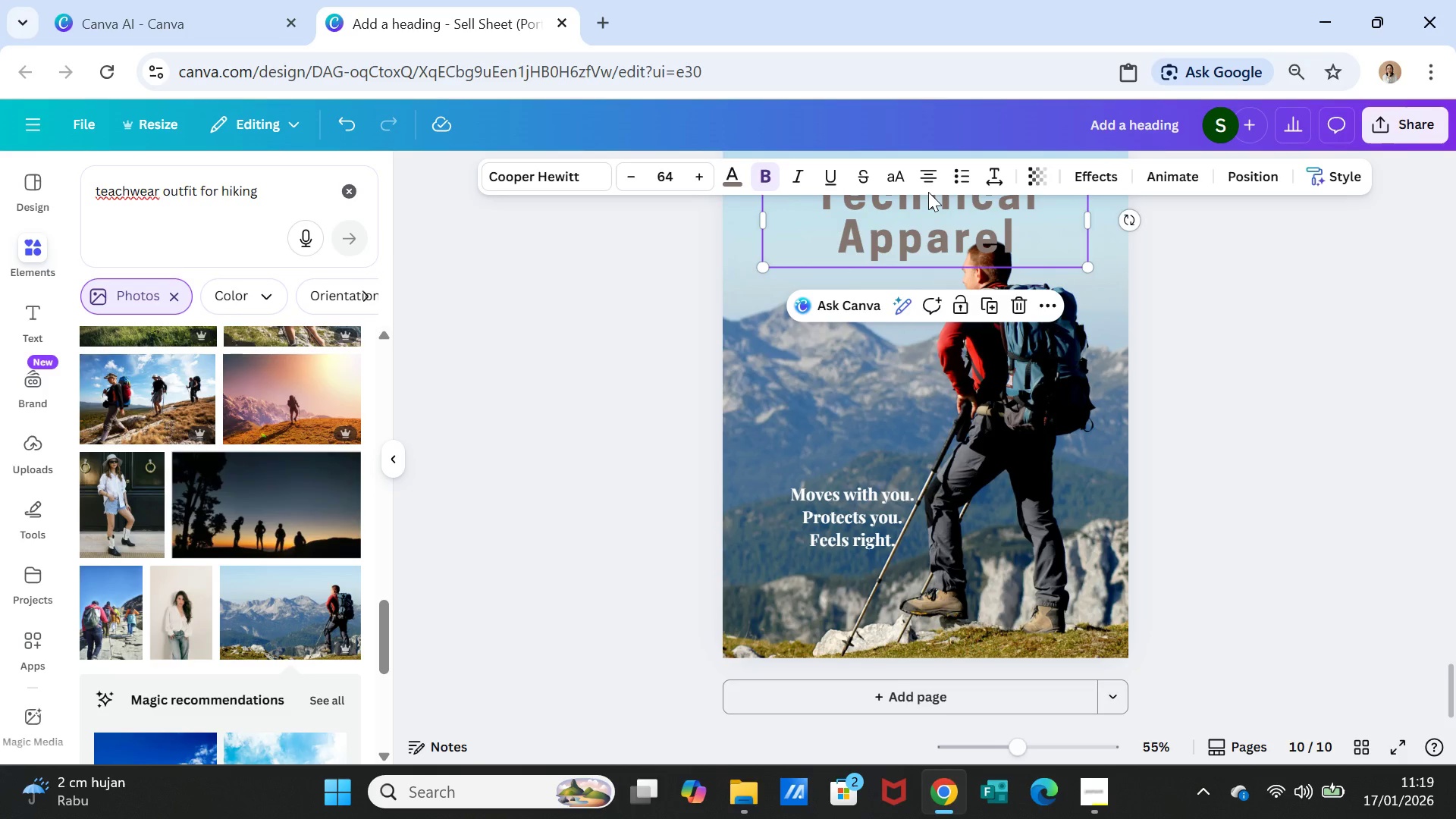 
triple_click([928, 192])
 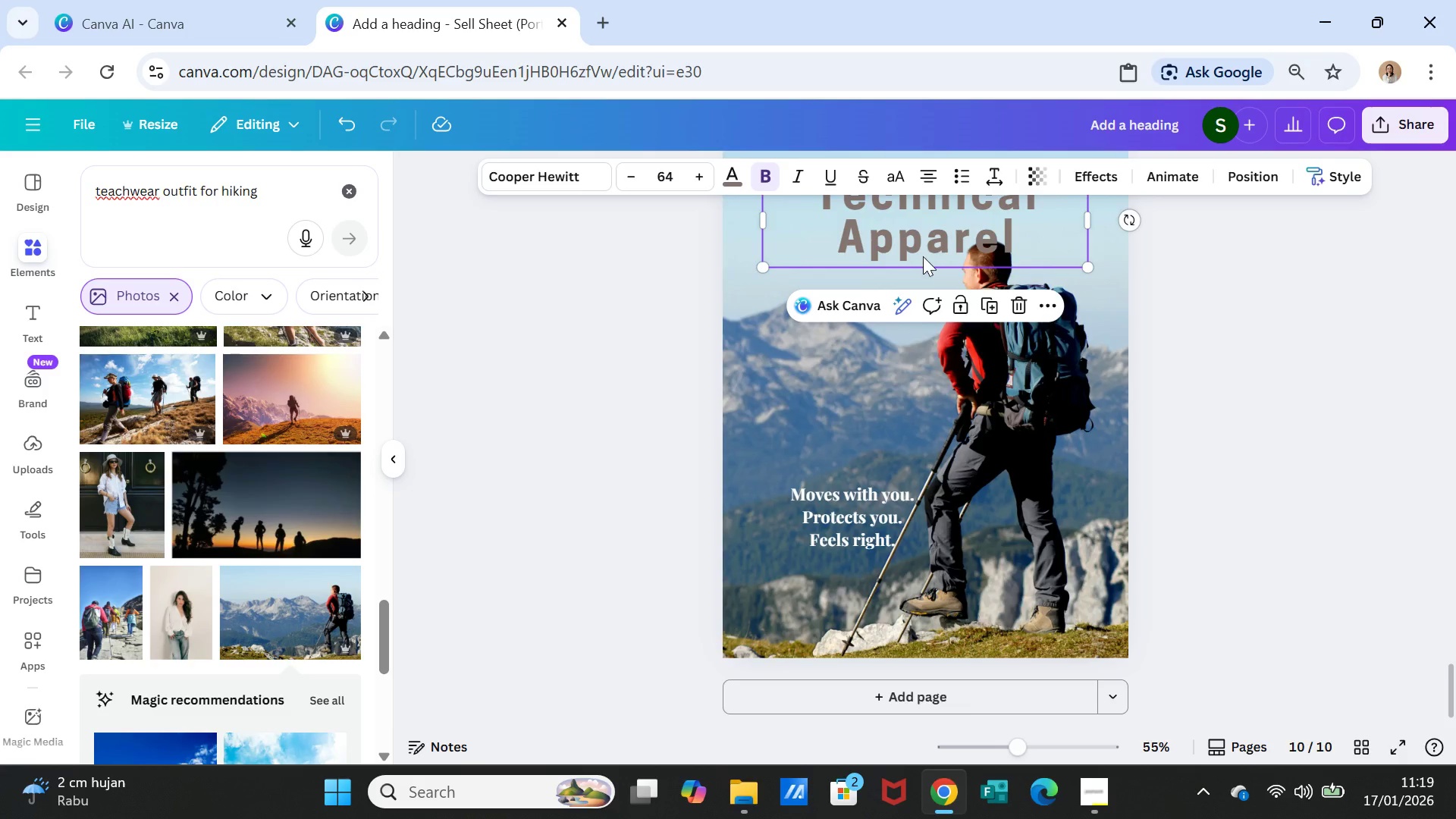 
scroll: coordinate [924, 258], scroll_direction: up, amount: 1.0
 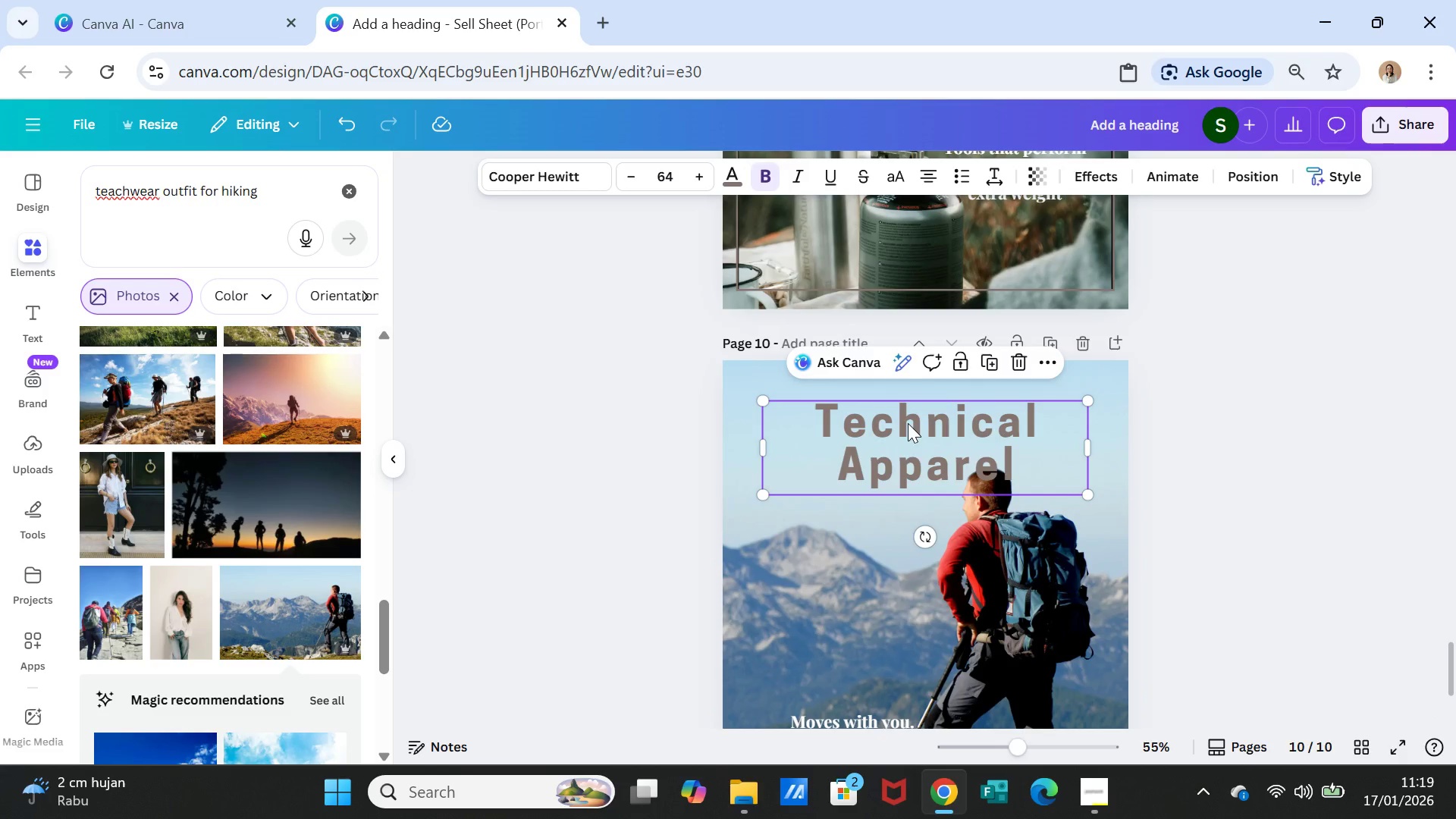 
double_click([908, 423])
 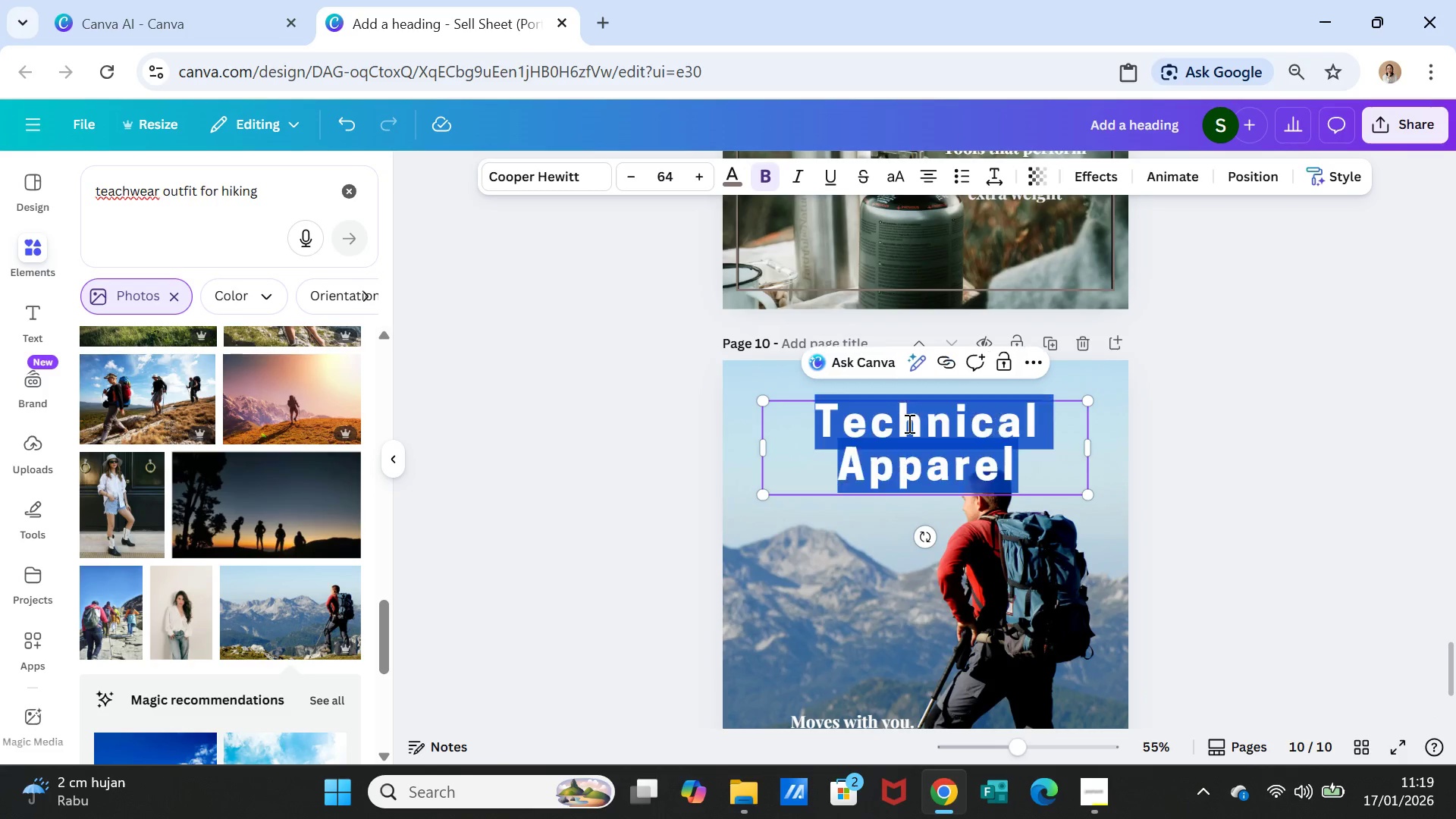 
triple_click([908, 423])
 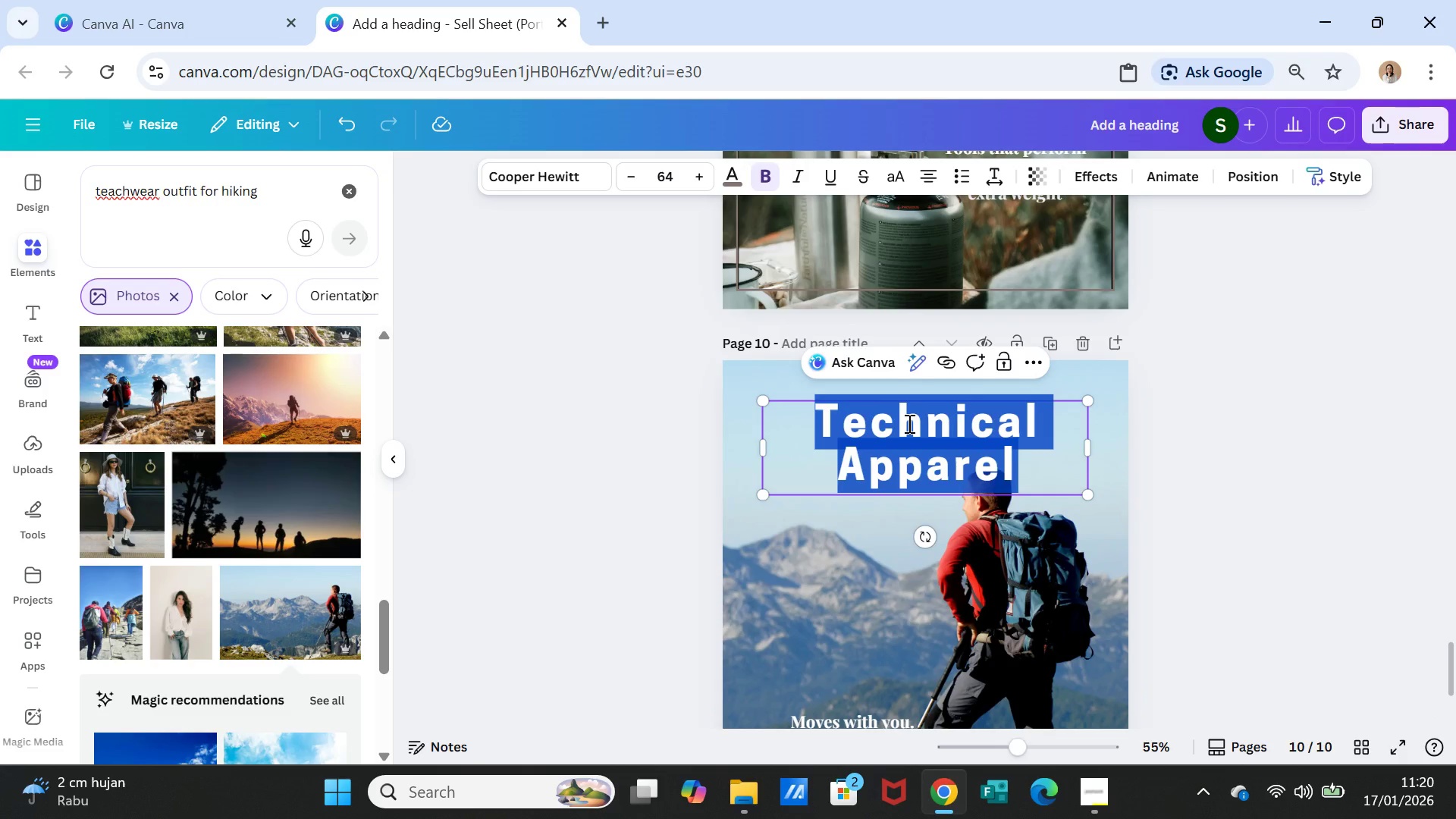 
wait(15.16)
 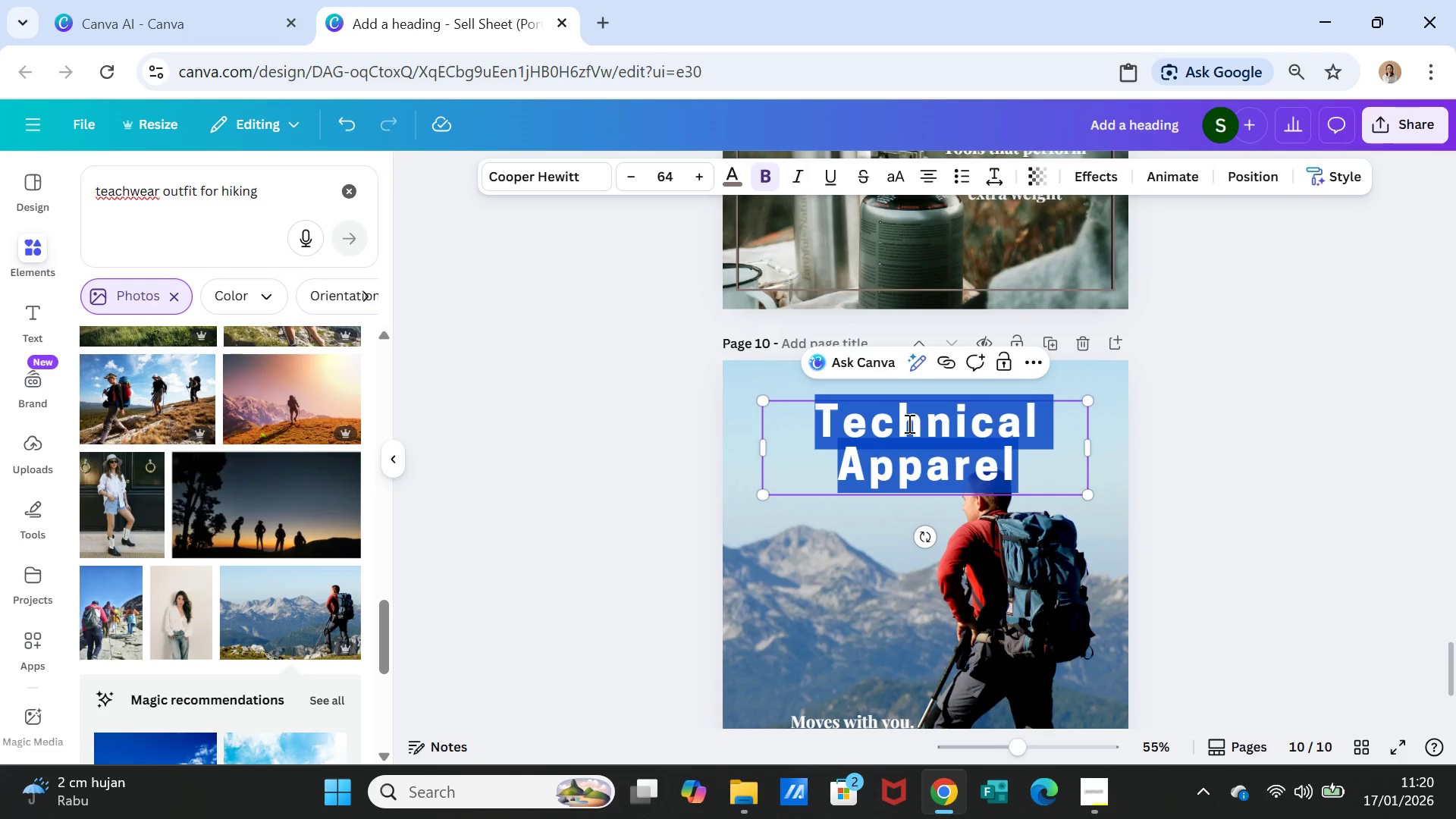 
type(tRAIL )
key(Backspace)
key(Backspace)
key(Backspace)
key(Backspace)
key(Backspace)
key(Backspace)
type(Trail Tested)
 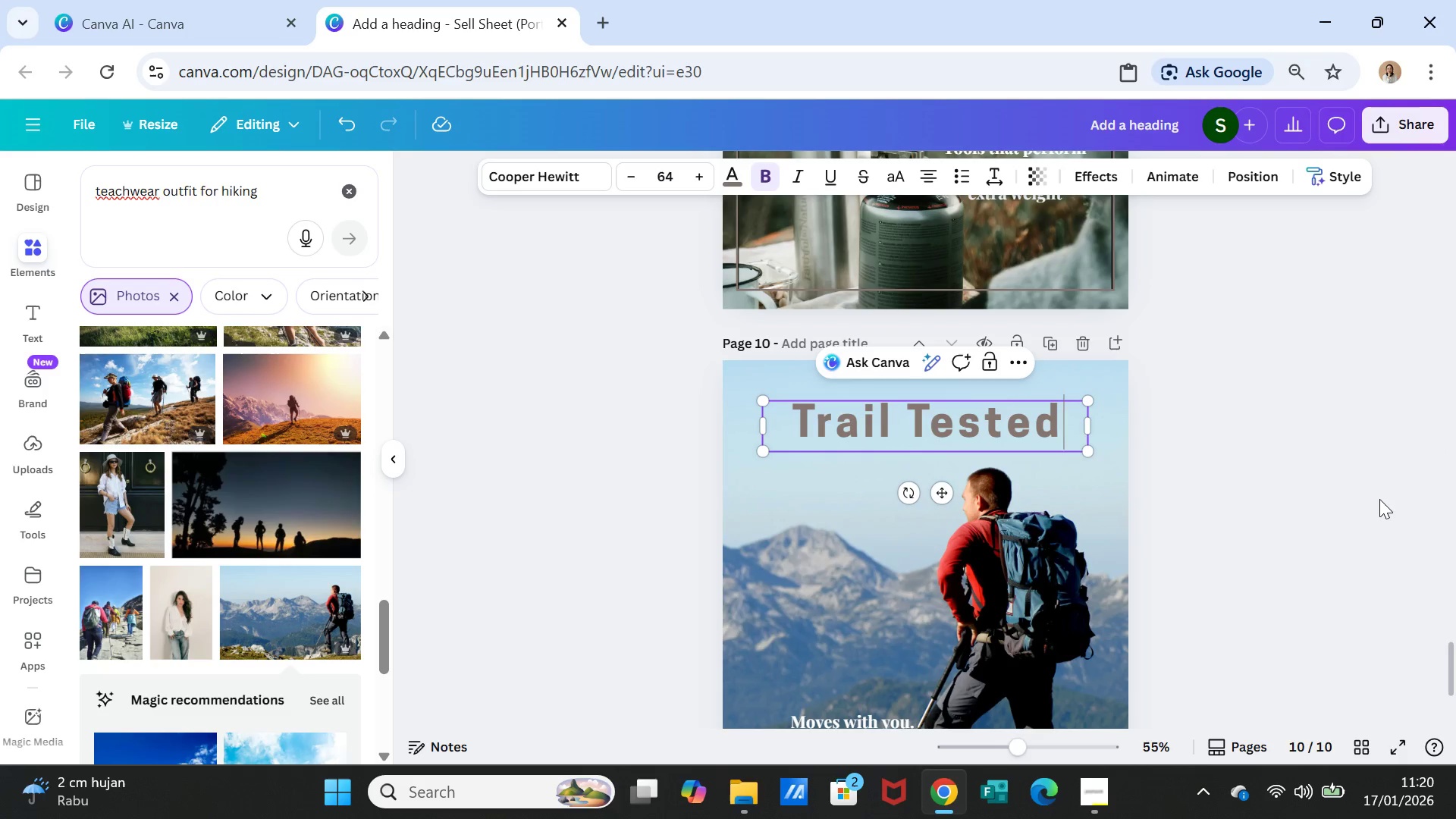 
left_click([1308, 511])
 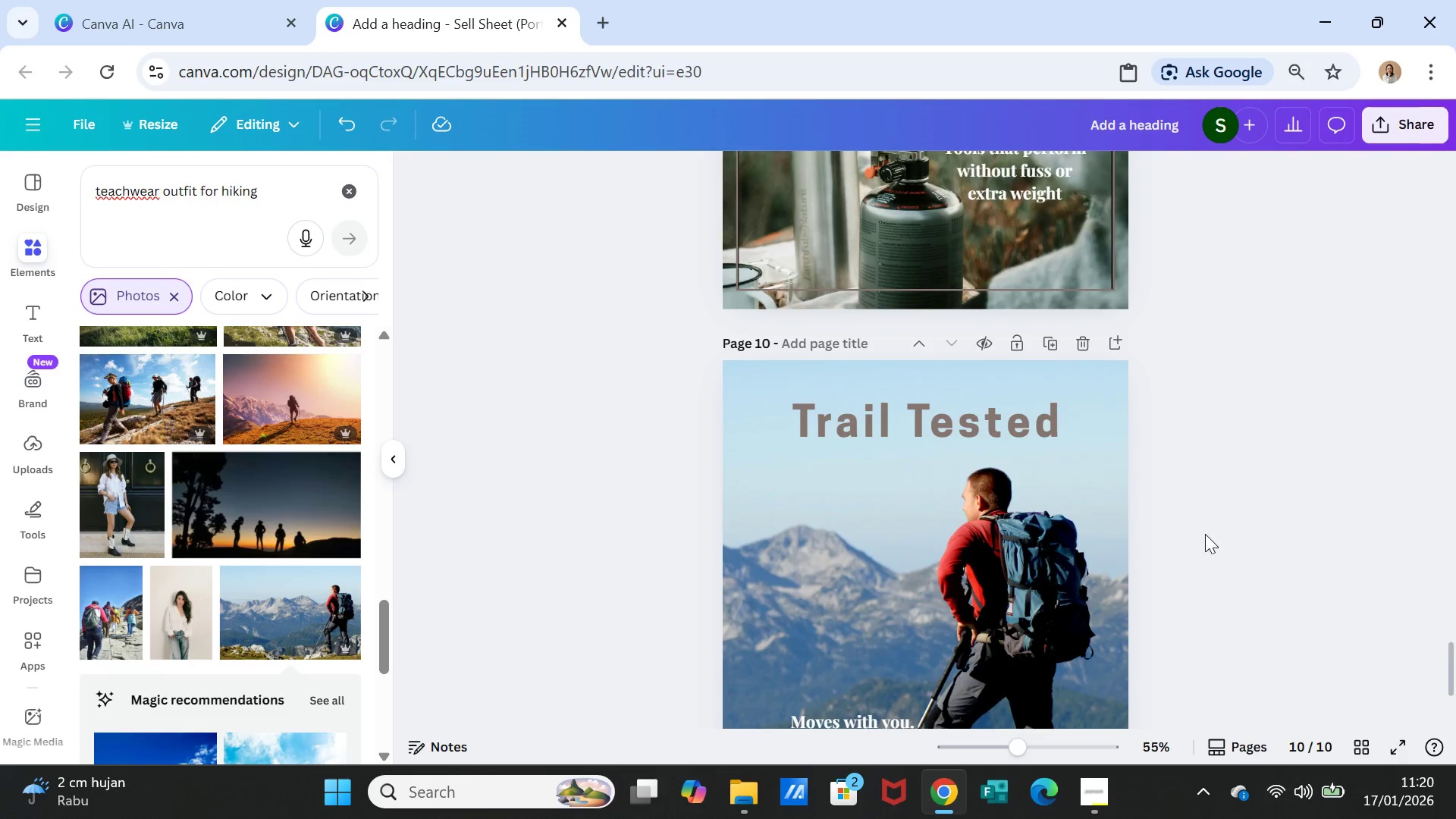 
scroll: coordinate [1205, 534], scroll_direction: down, amount: 1.0
 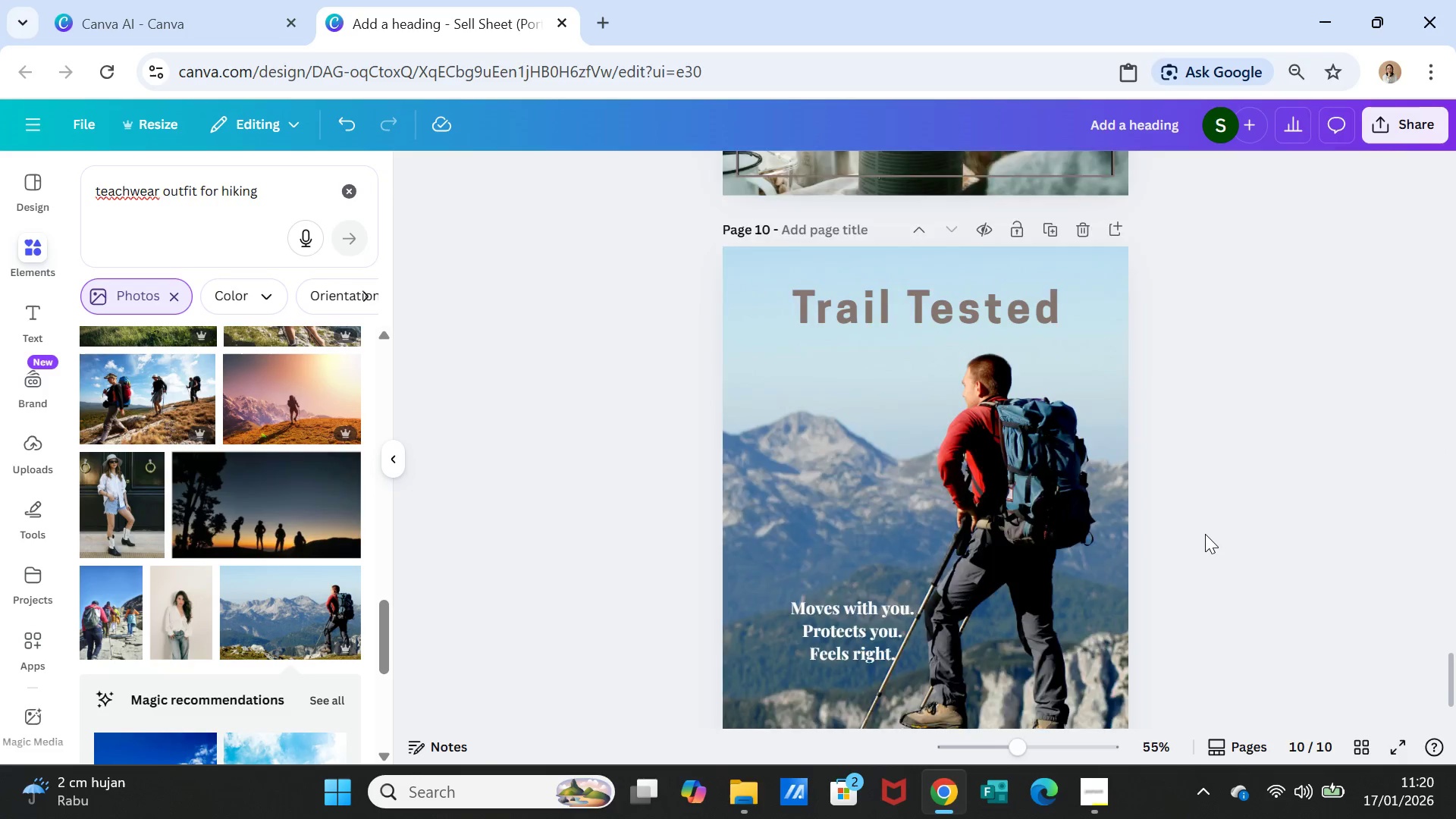 
scroll: coordinate [1205, 534], scroll_direction: up, amount: 1.0
 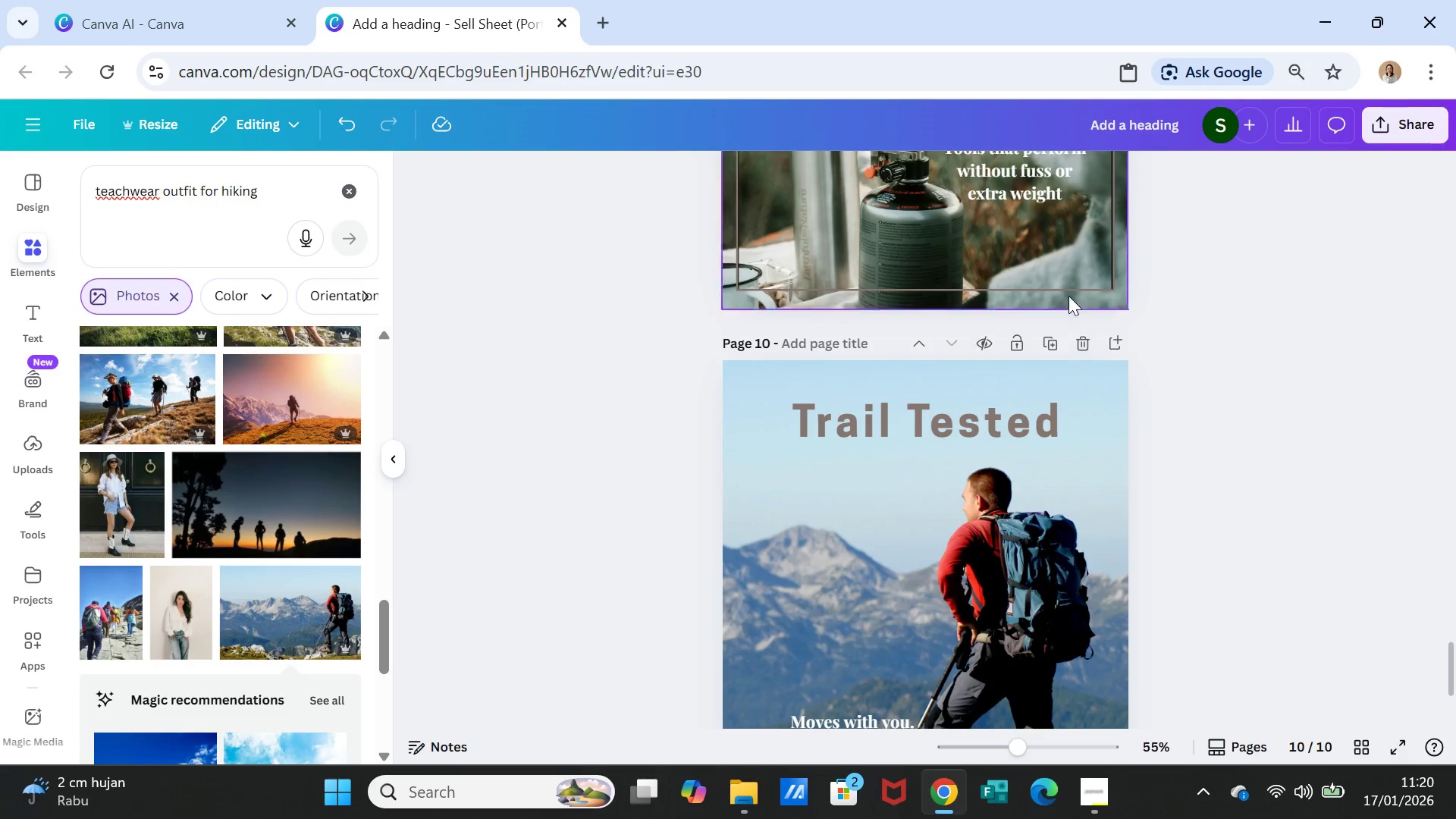 
left_click([1068, 288])
 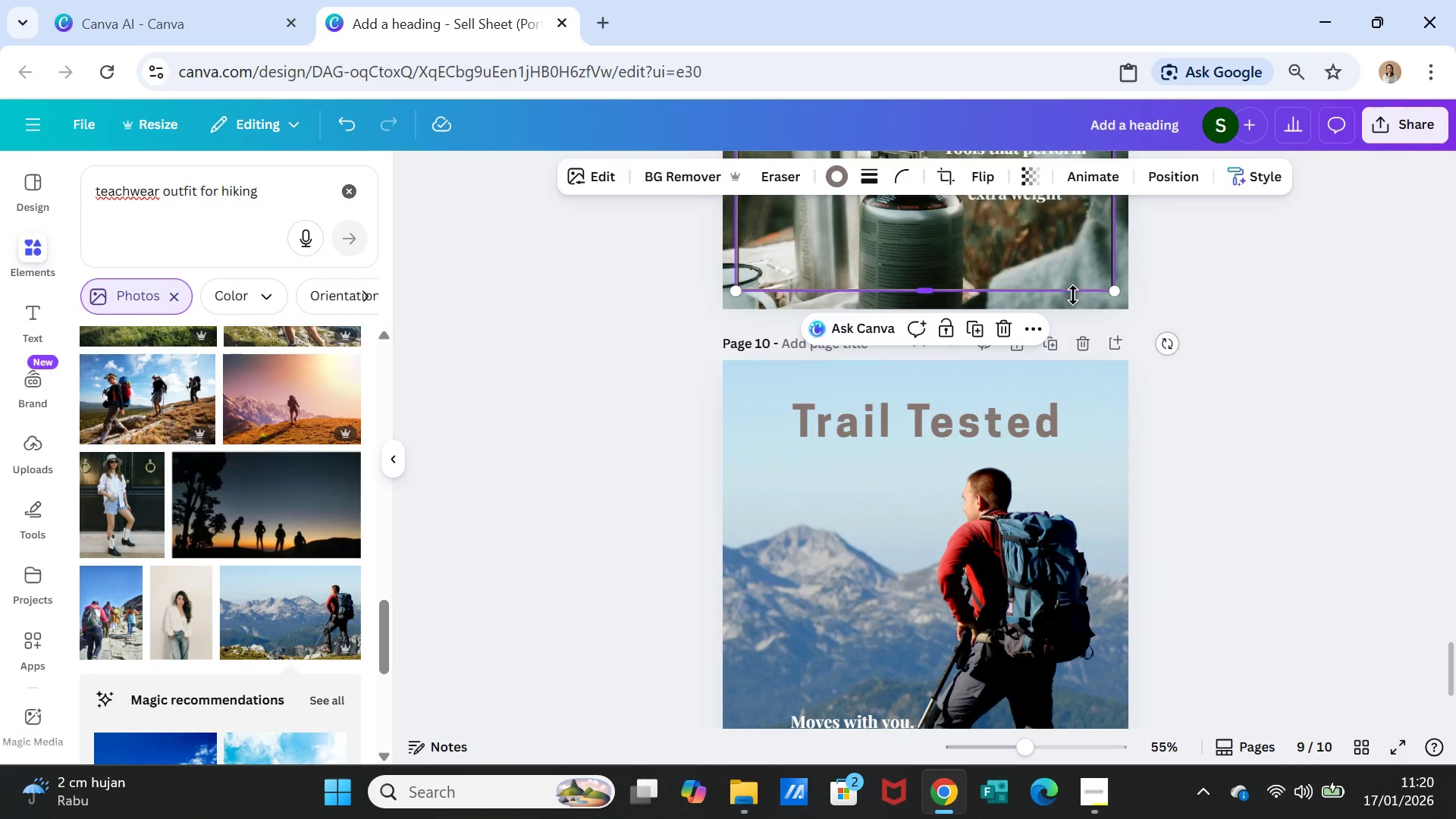 
key(Control+C)
 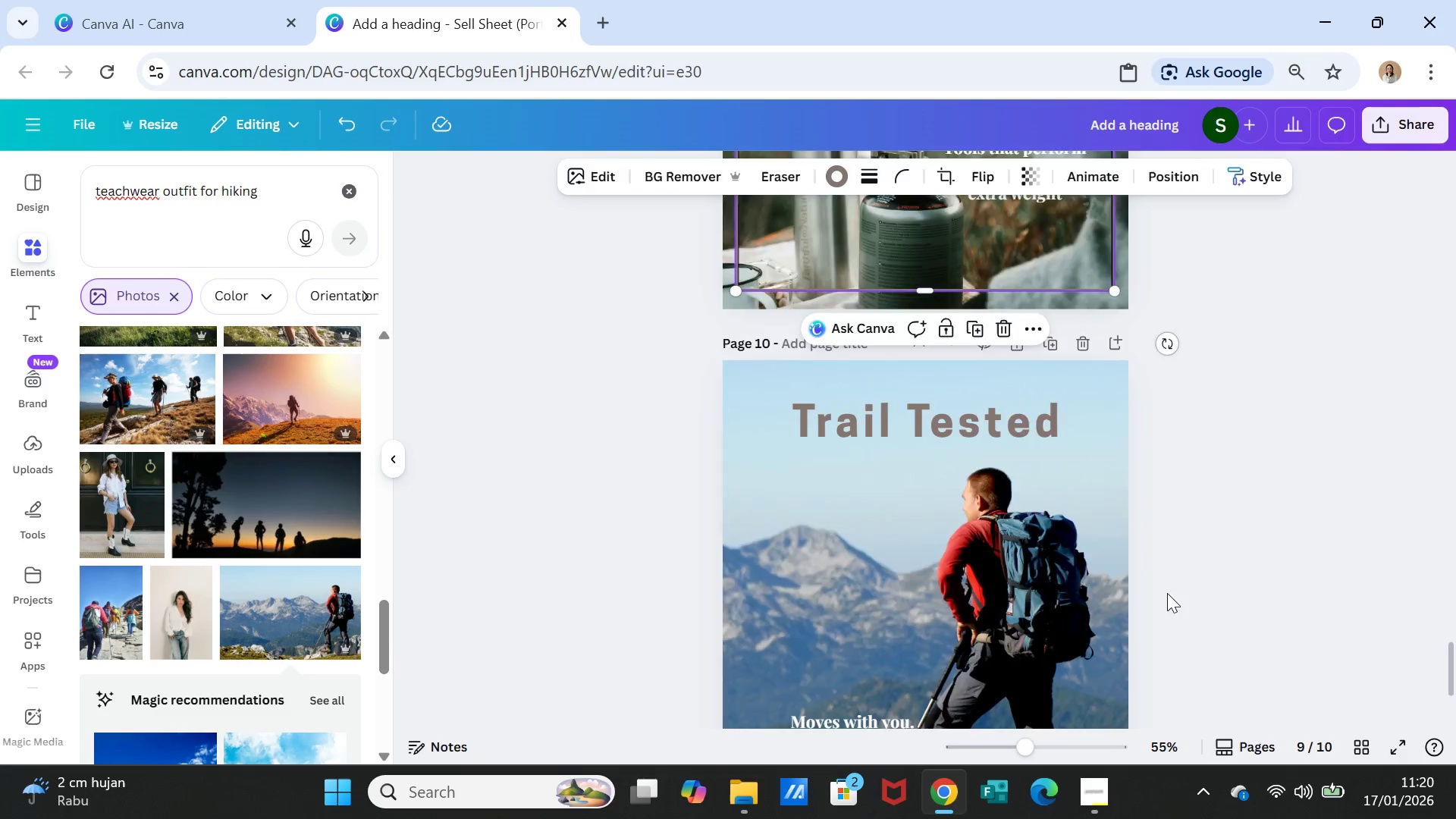 
left_click([1085, 585])
 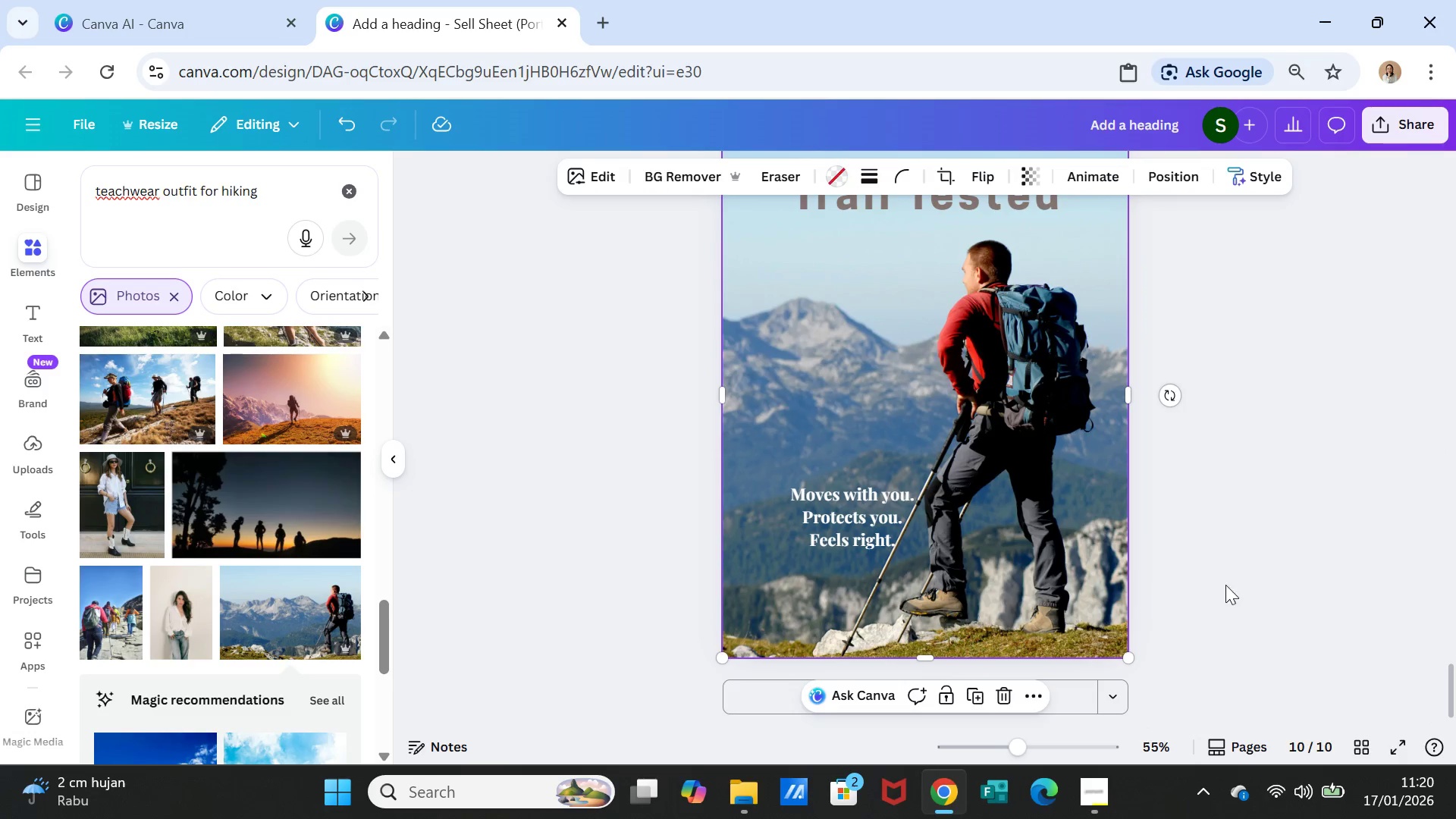 
scroll: coordinate [1167, 595], scroll_direction: down, amount: 2.0
 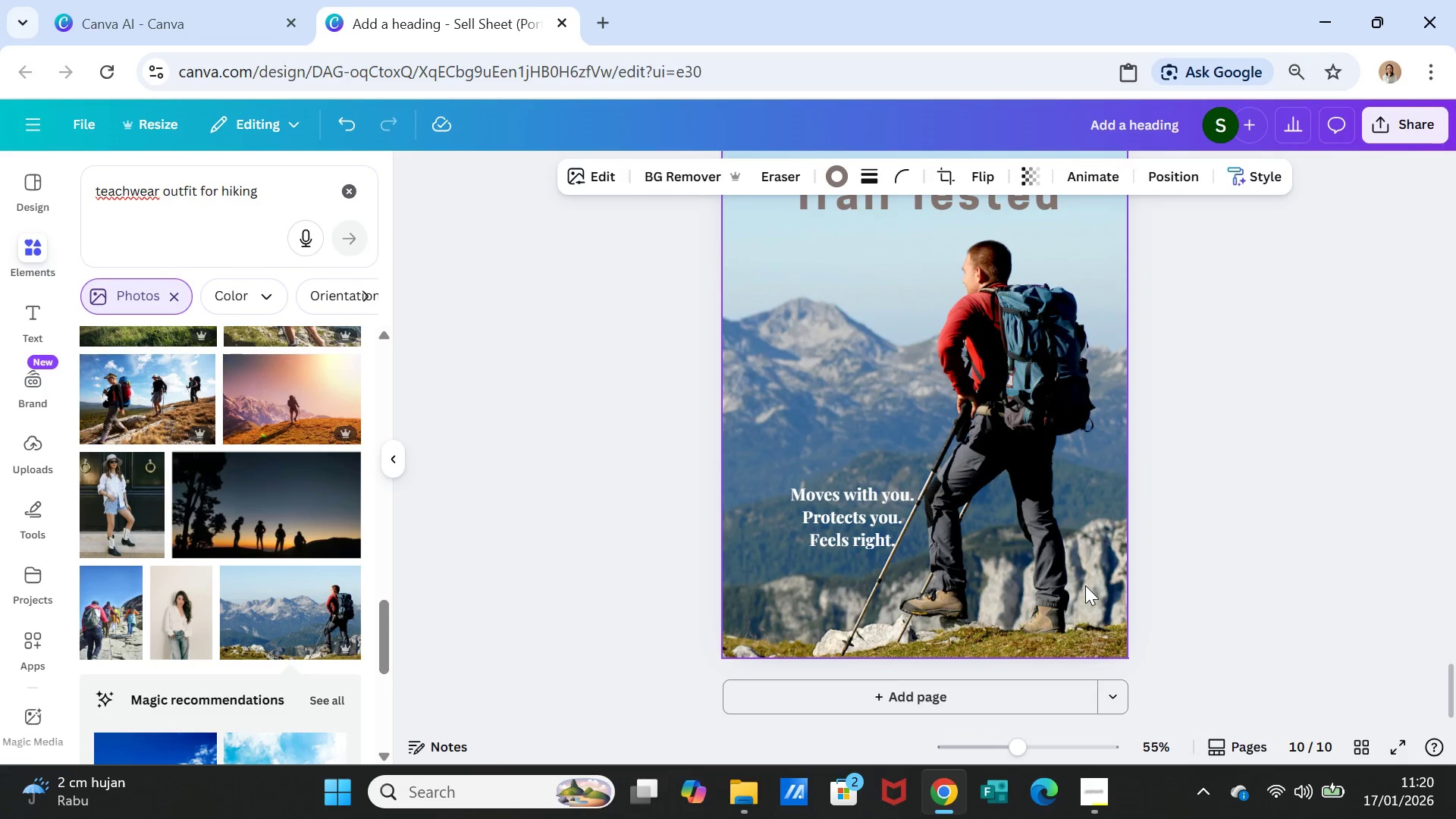 
key(Control+V)
 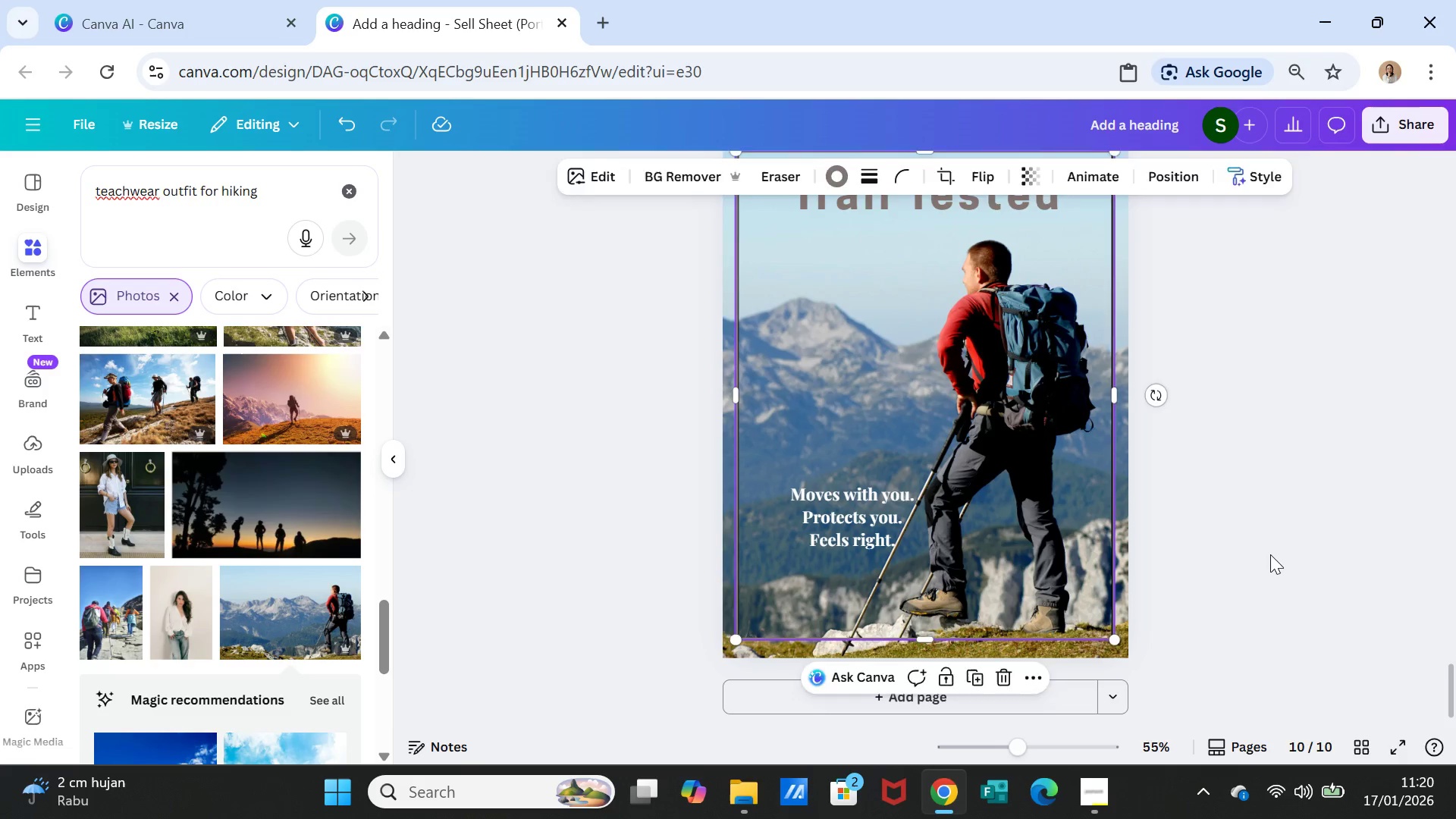 
left_click([1270, 554])
 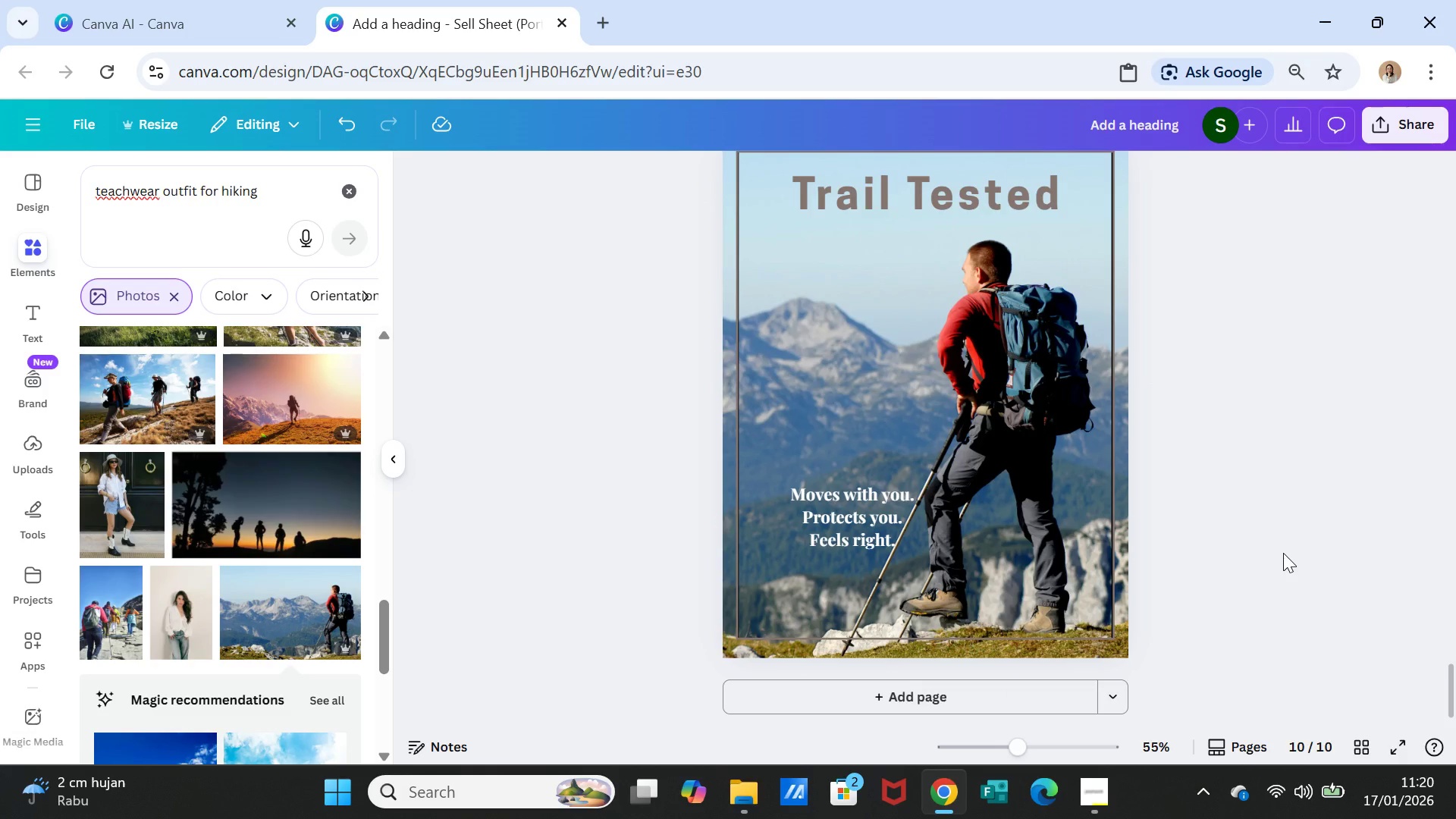 
scroll: coordinate [1283, 553], scroll_direction: up, amount: 1.0
 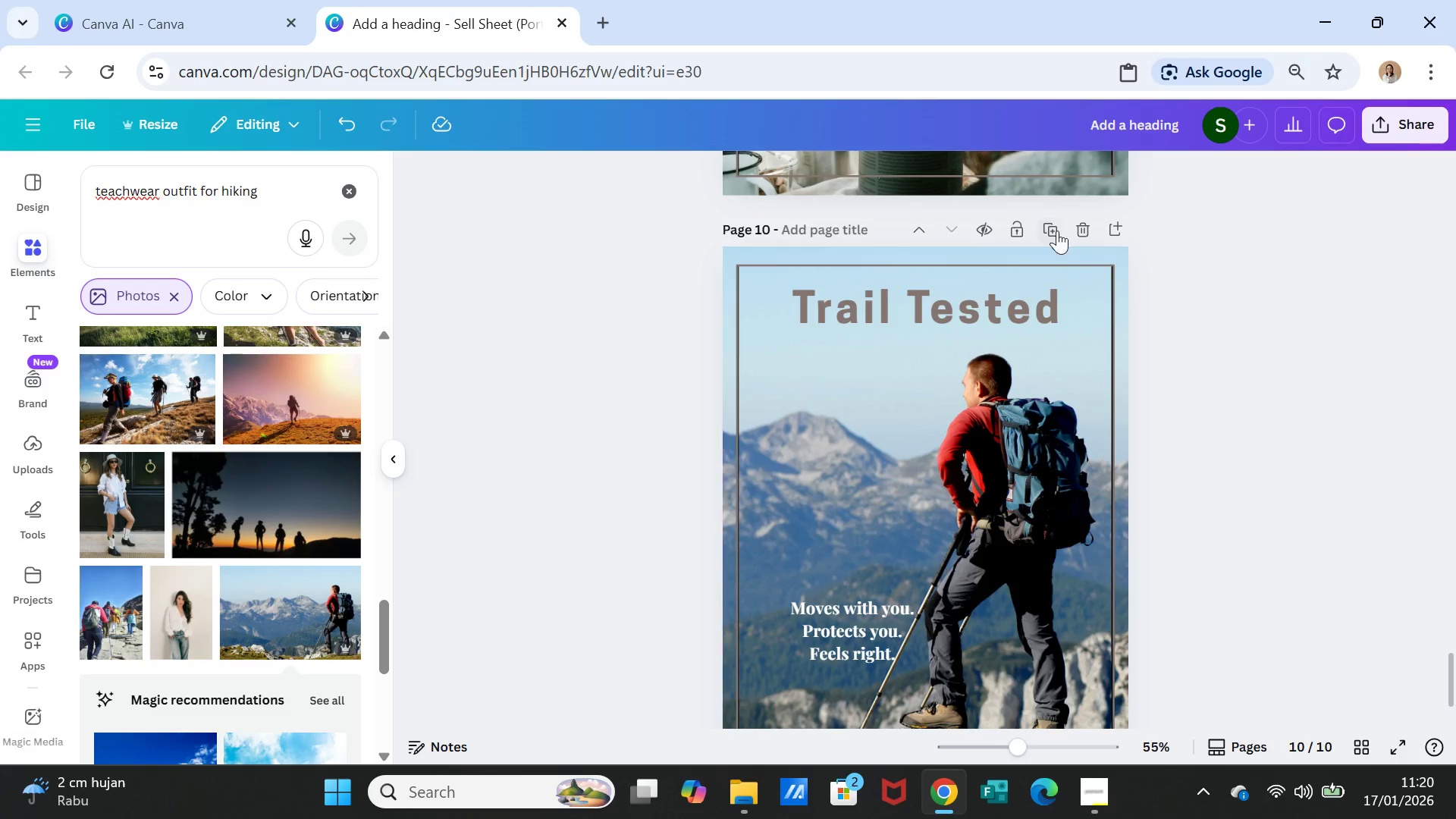 
left_click([1054, 221])
 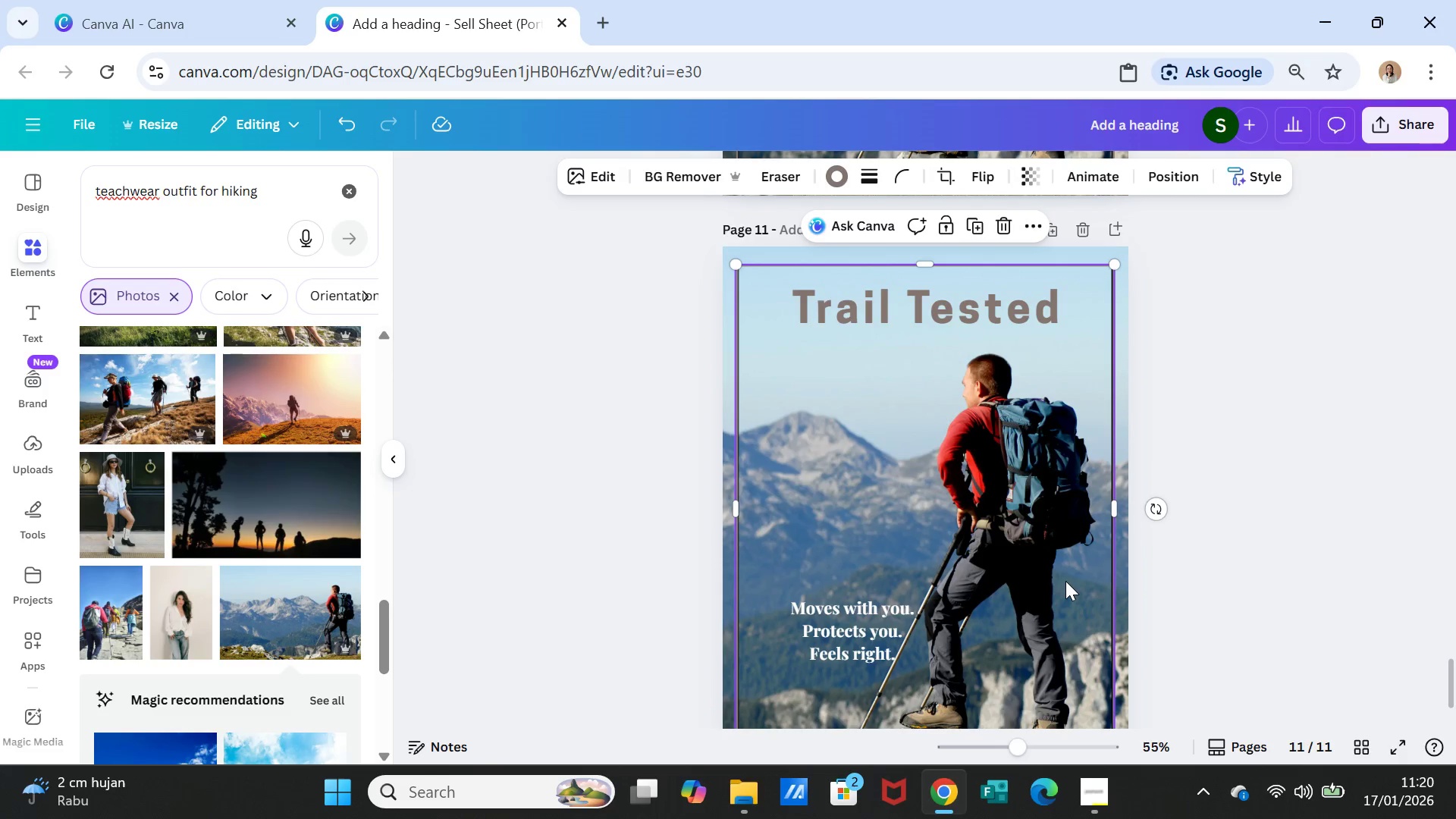 
key(Delete)
 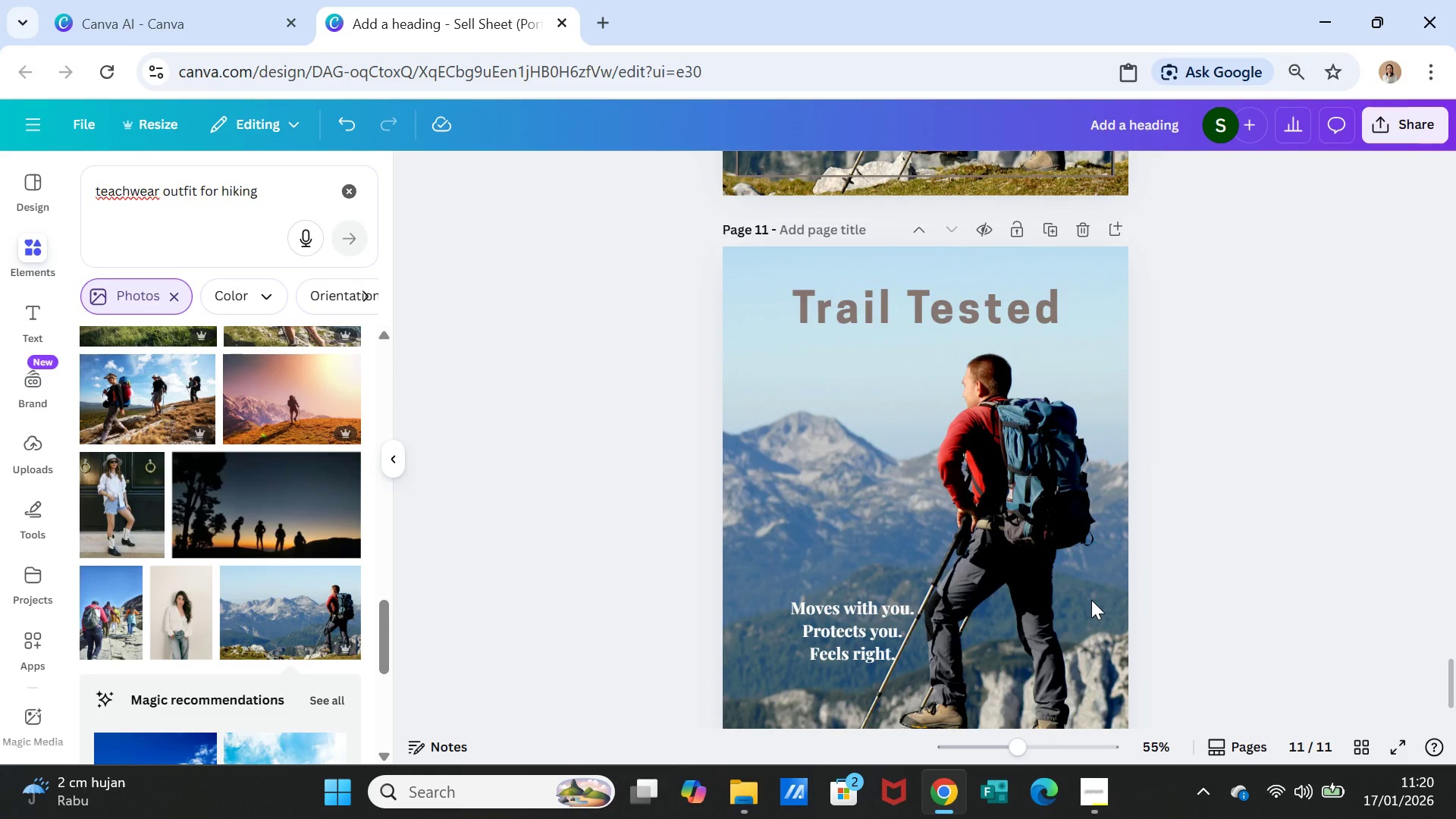 
left_click([1091, 600])
 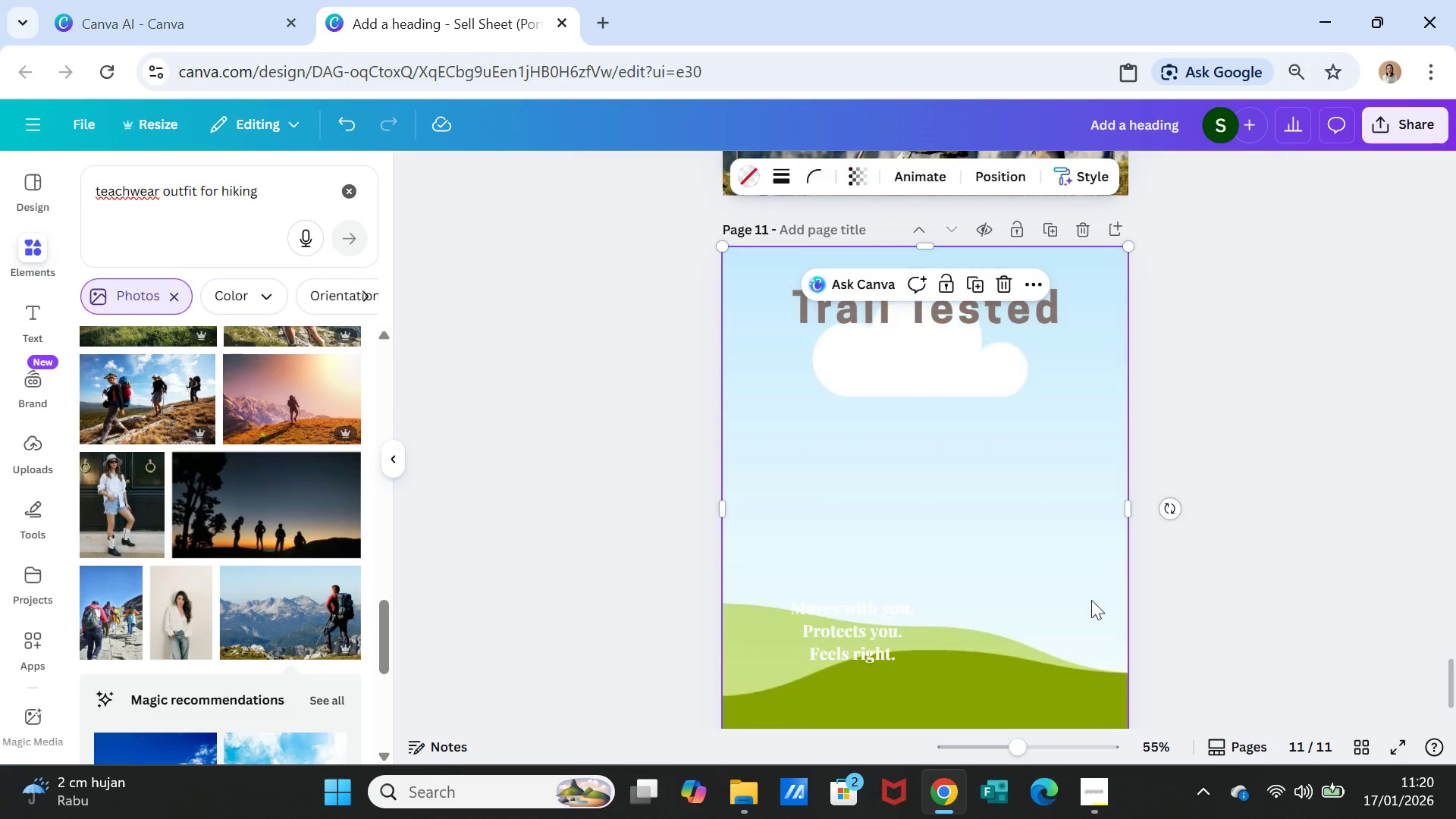 
key(Delete)
 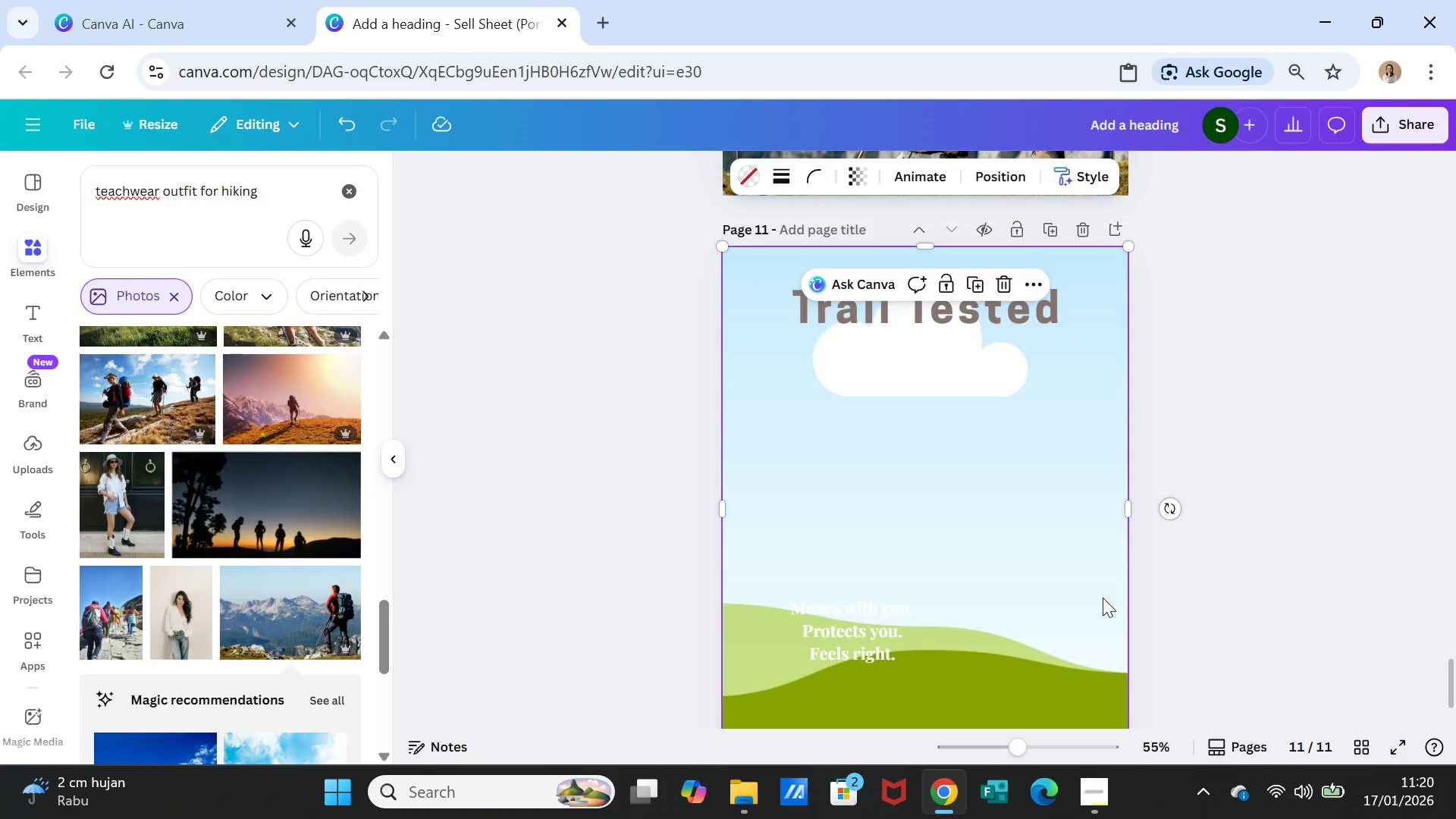 
wait(18.45)
 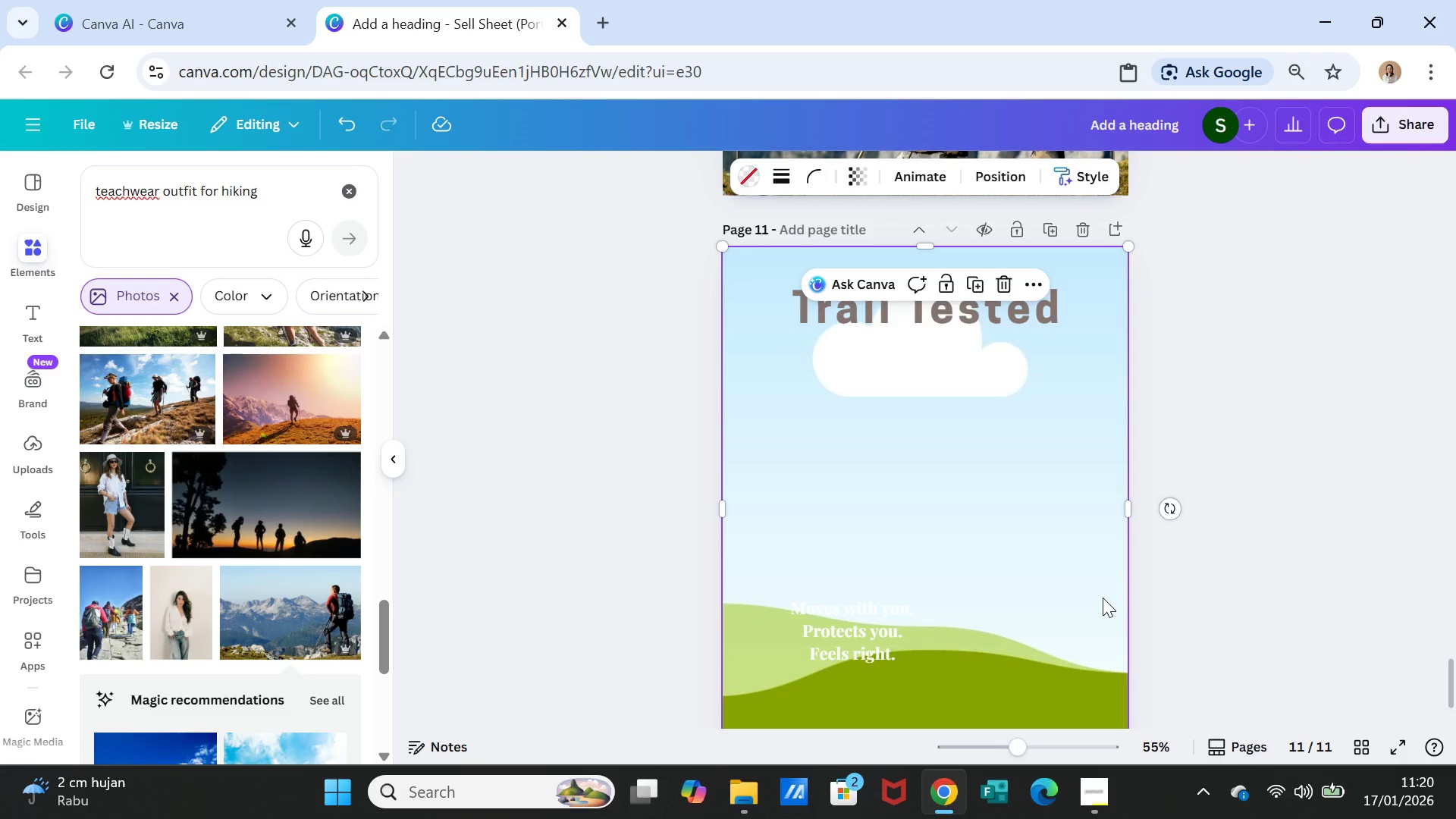 
left_click([158, 17])
 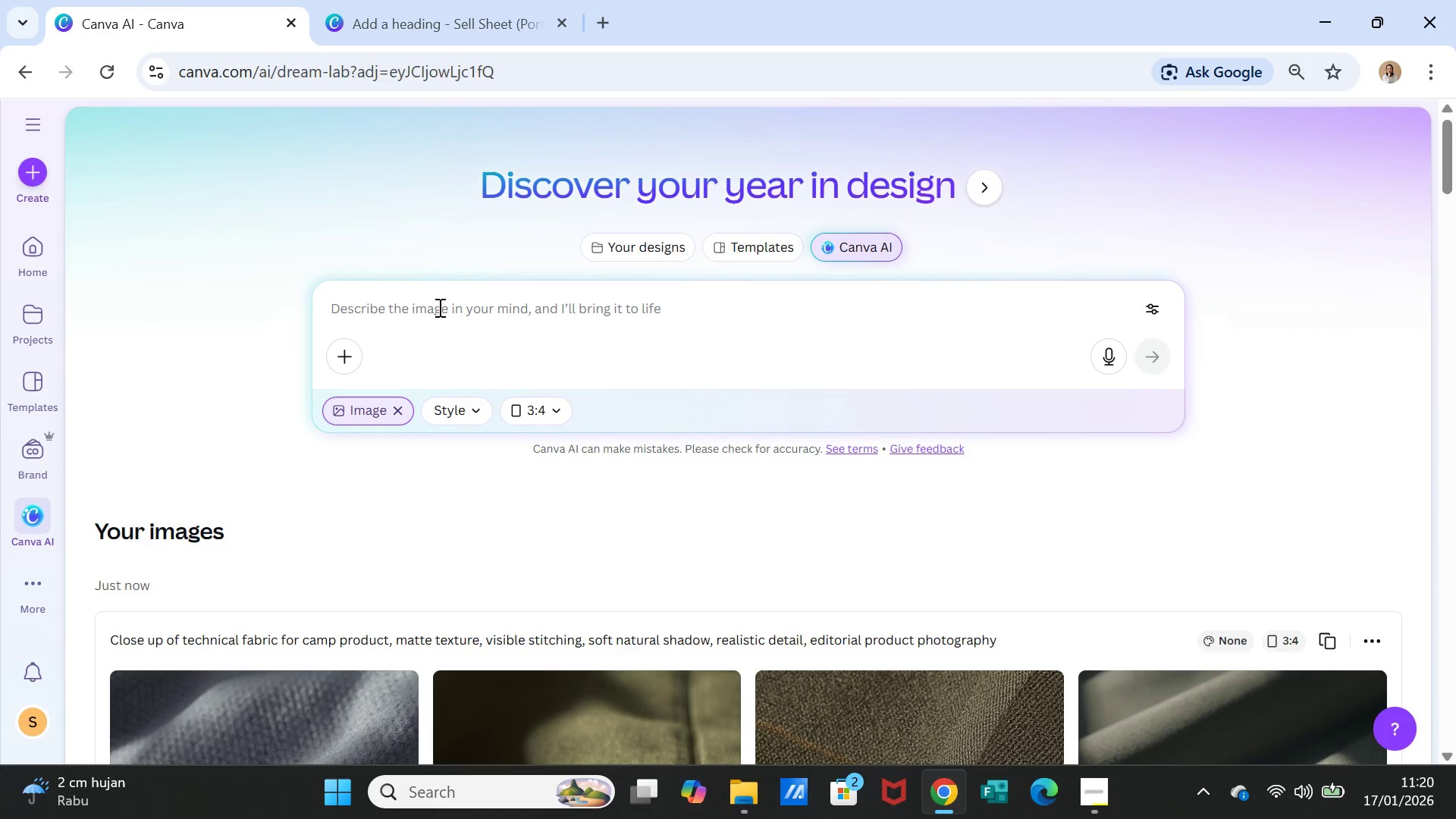 
type(close up zipper)
 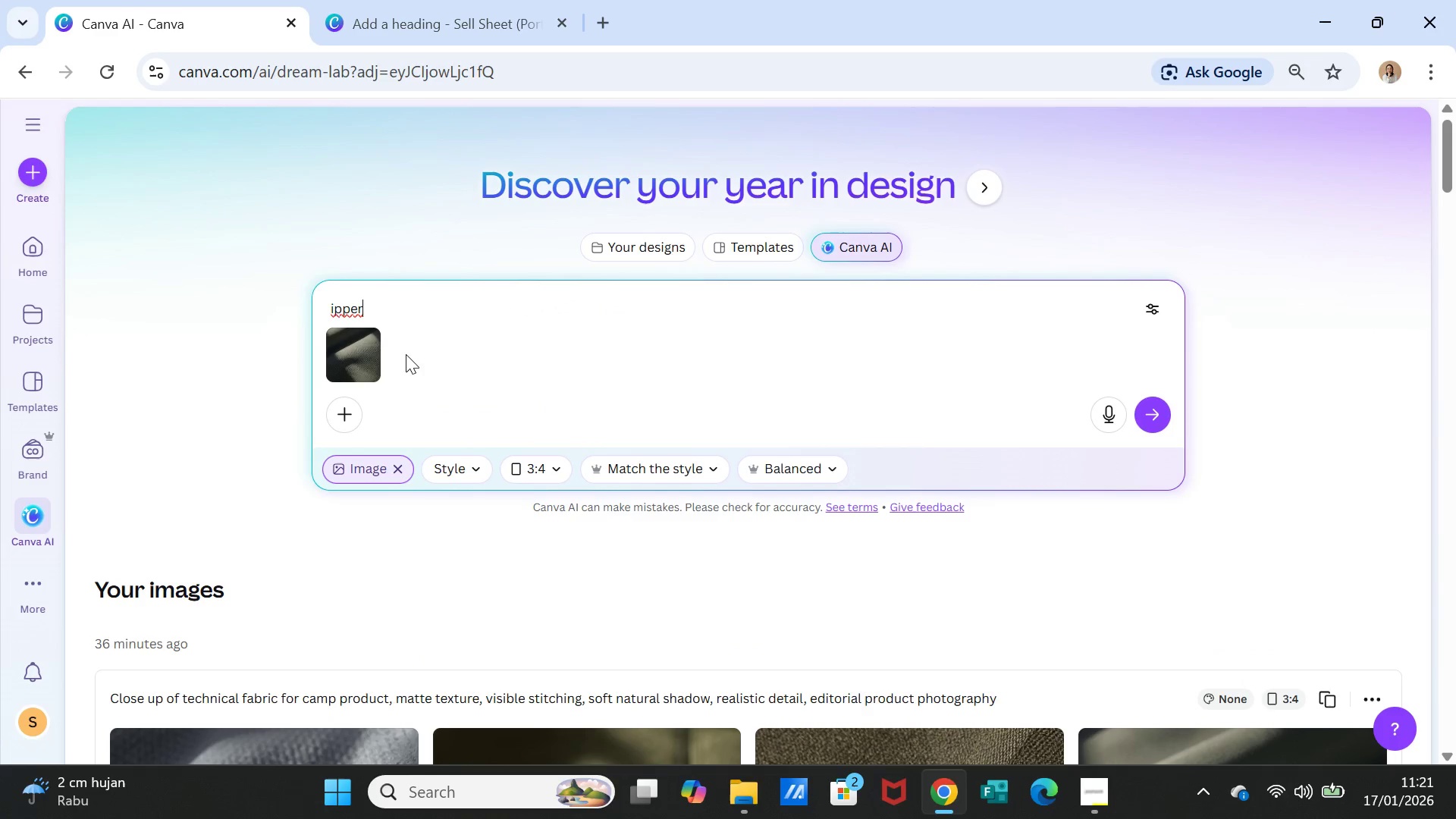 
left_click([361, 337])
 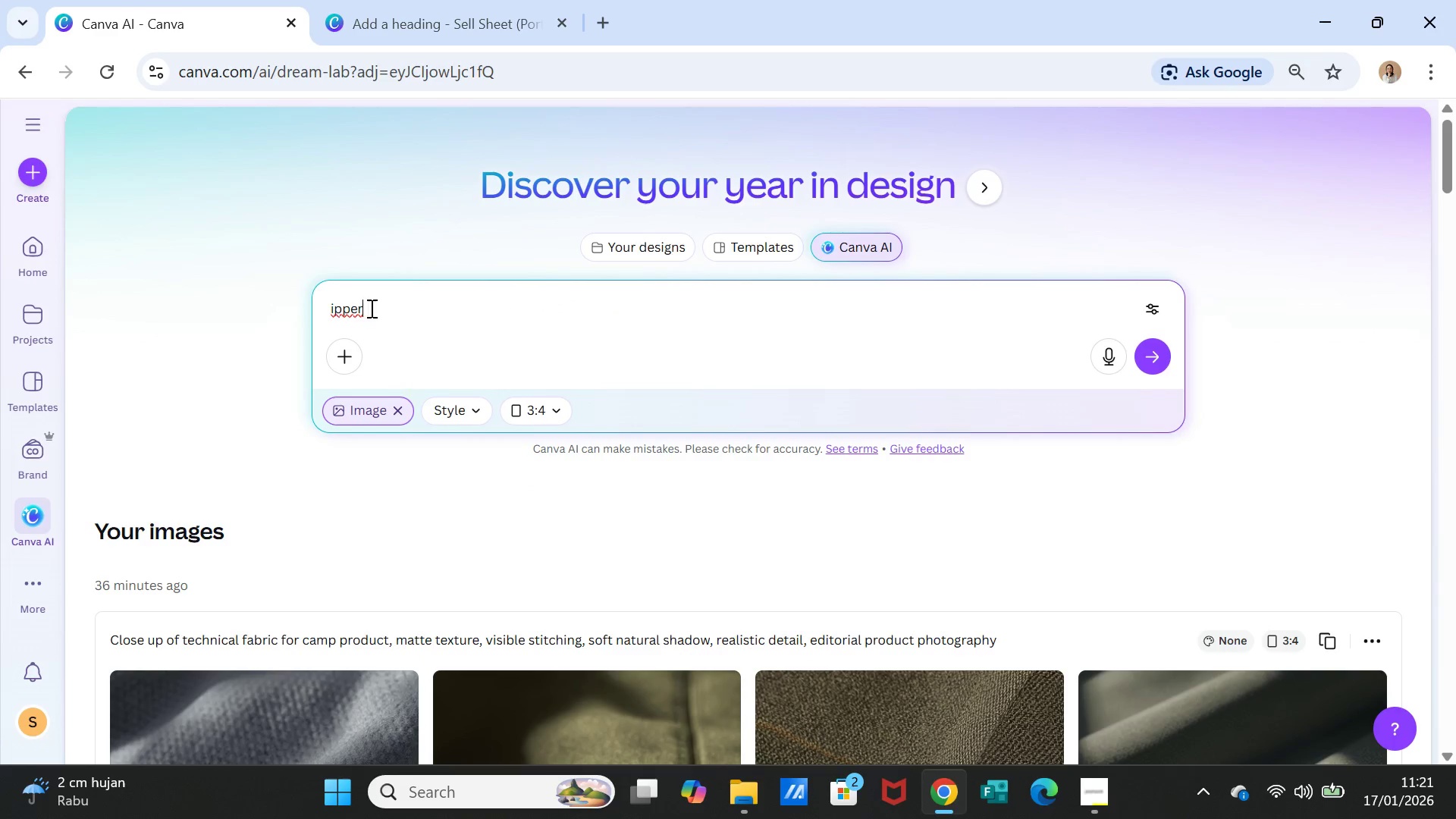 
left_click_drag(start_coordinate=[370, 308], to_coordinate=[322, 309])
 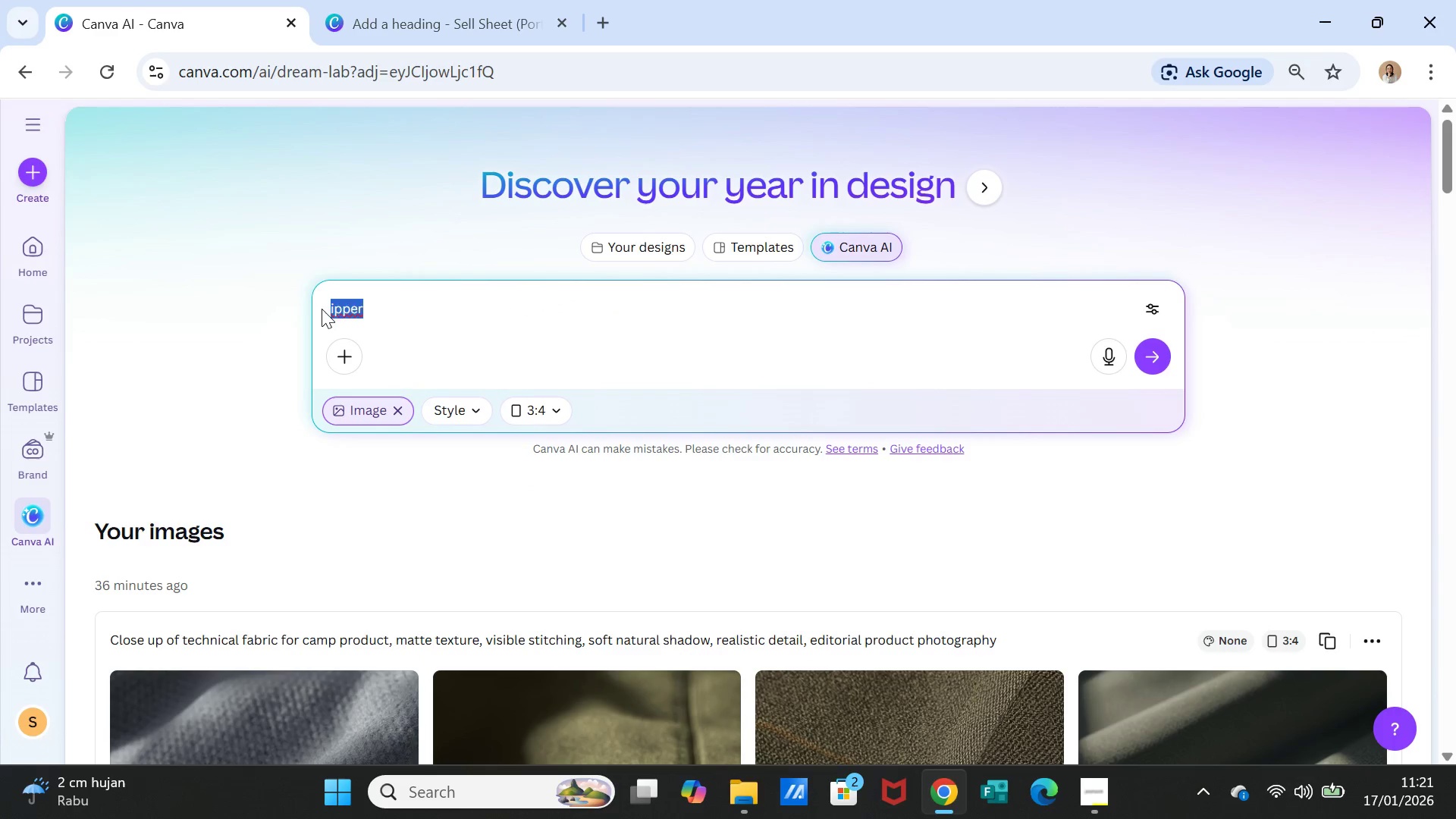 
type(close up zippers, seams, layering of fabric, matte textures, natural lighting, editorial focus, reai)
key(Backspace)
type(listic details)
 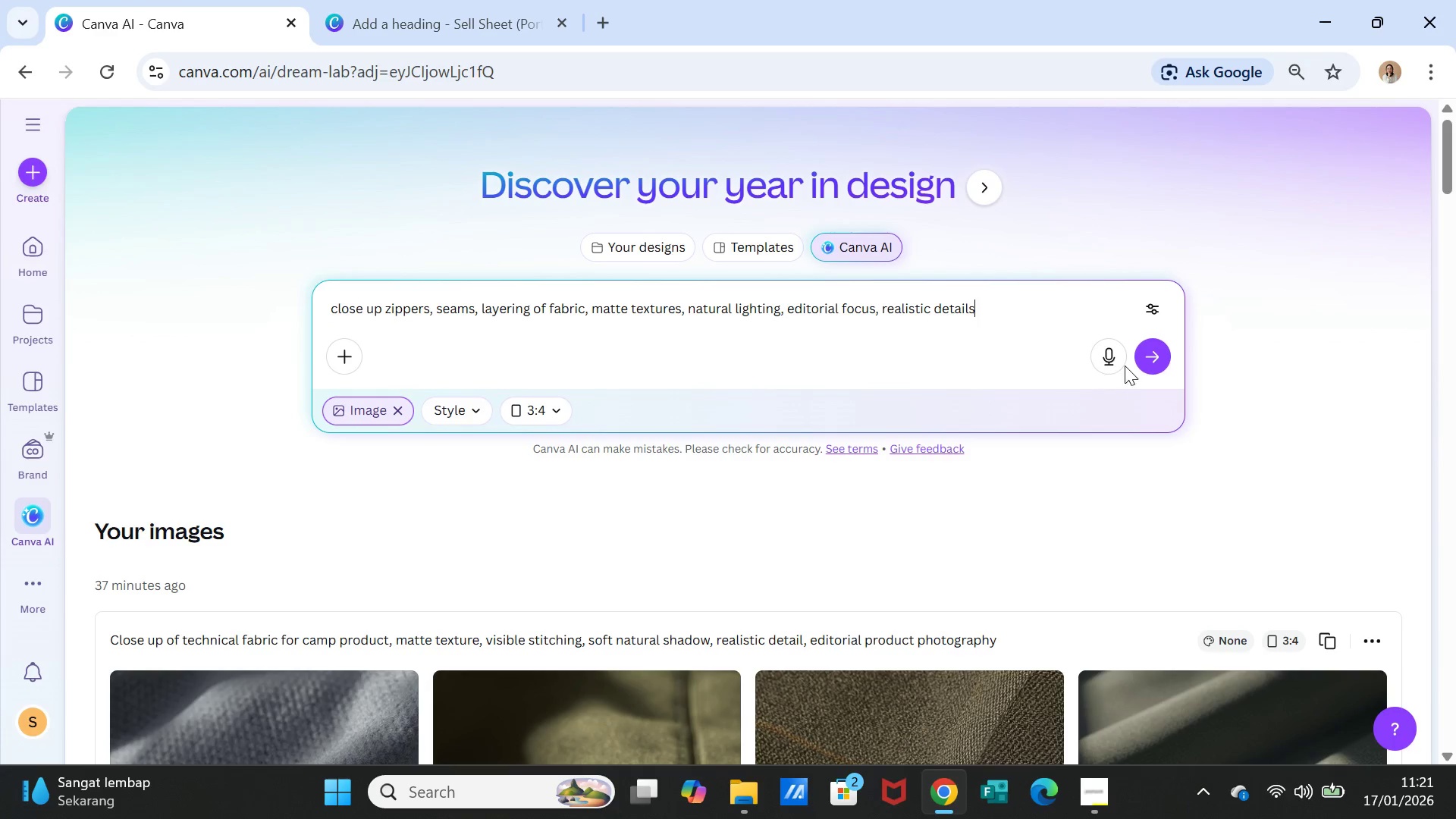 
left_click([1145, 352])
 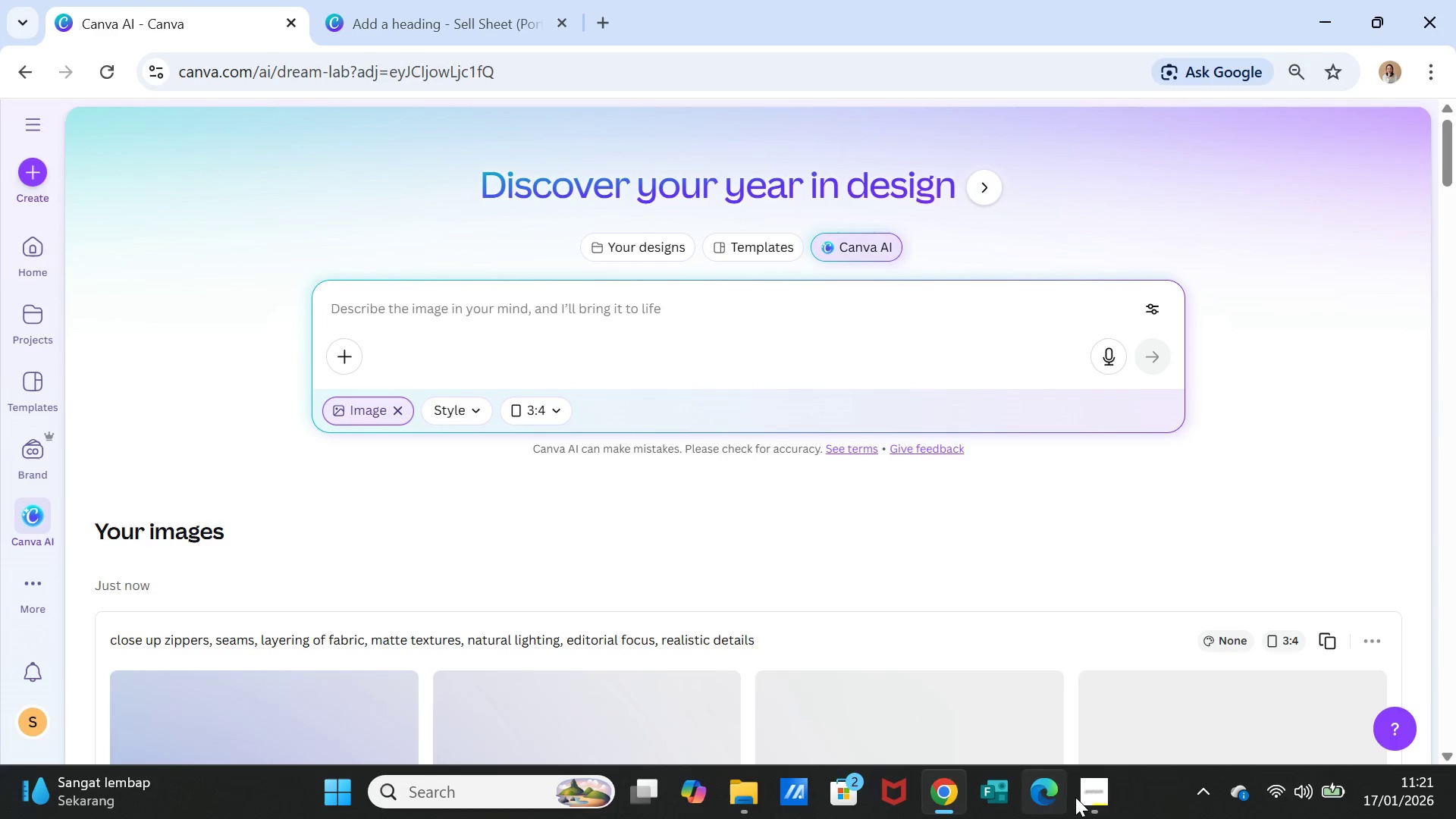 
left_click([1081, 798])